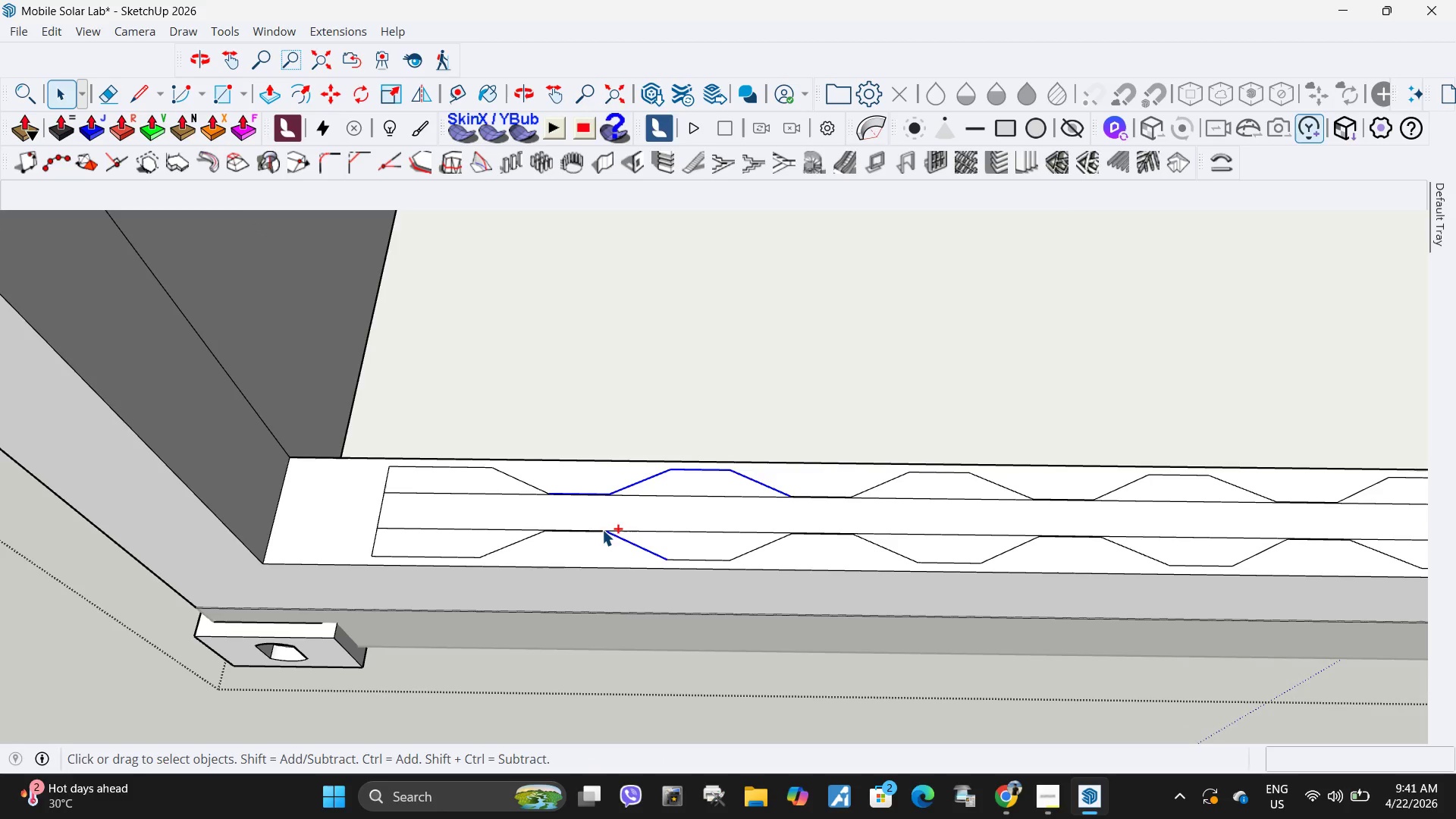 
hold_key(key=ControlLeft, duration=1.5)
left_click([598, 529])
 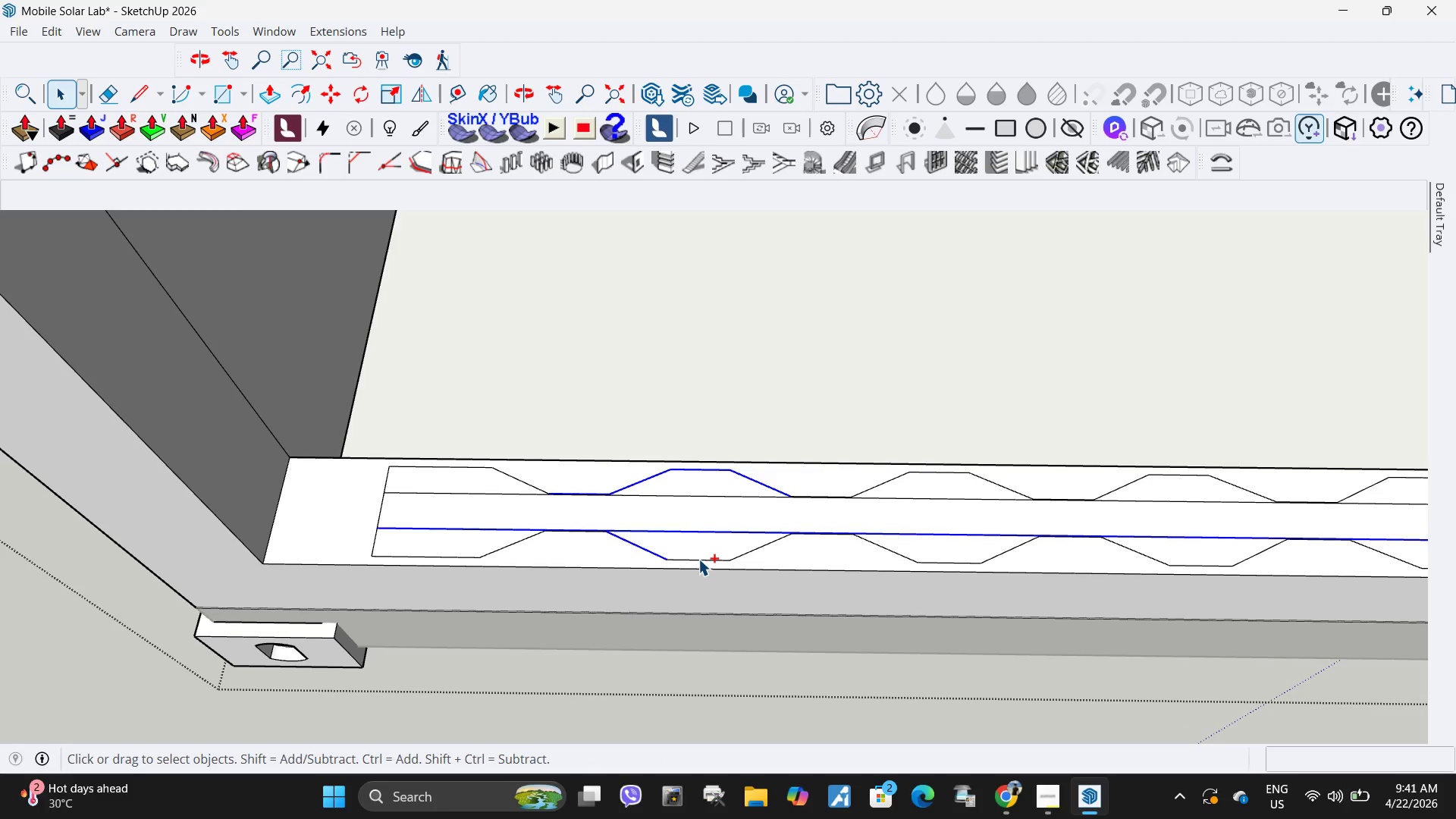 
hold_key(key=ControlLeft, duration=1.5)
left_click([585, 530])
 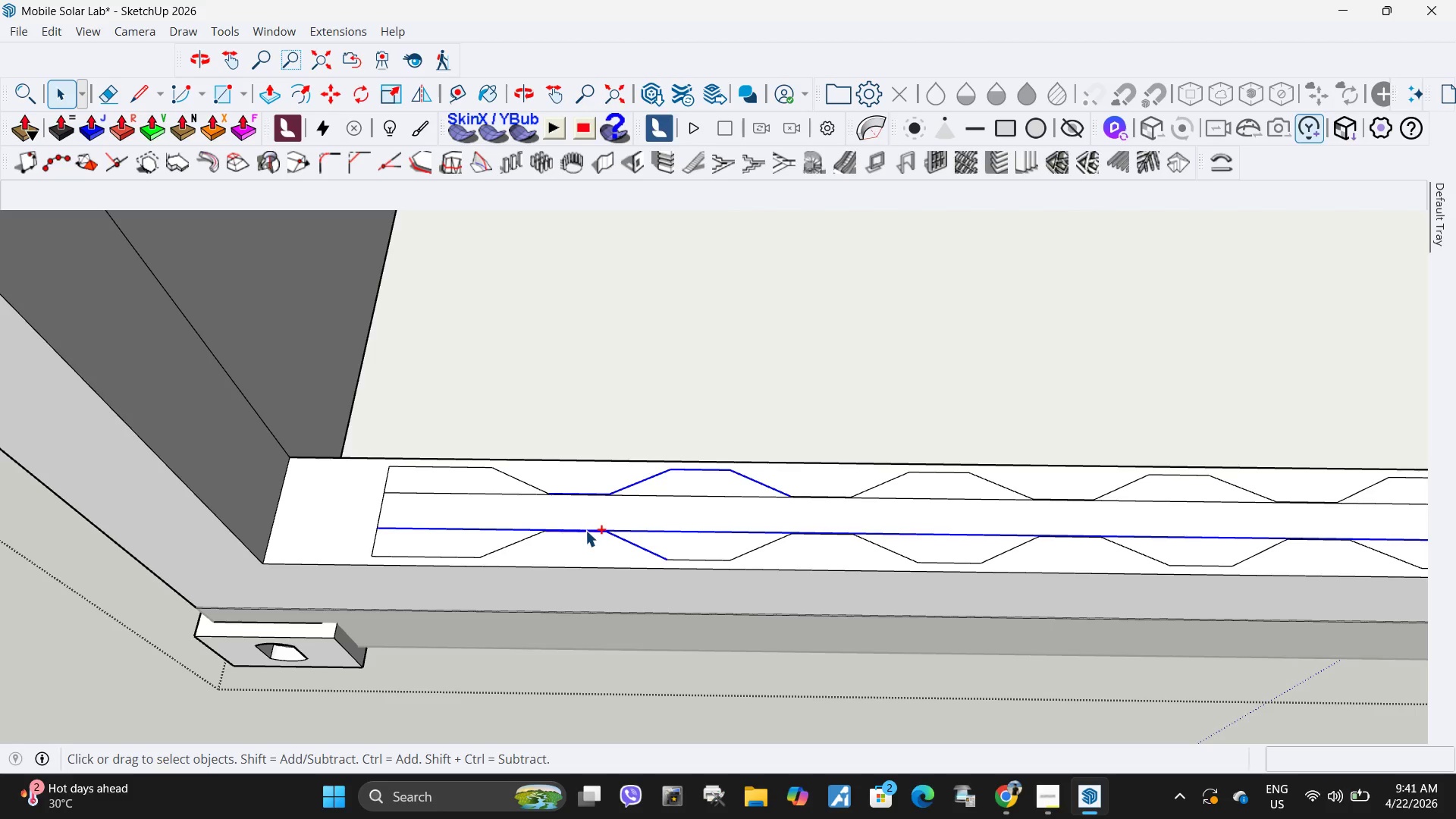 
hold_key(key=ControlLeft, duration=1.51)
left_click([689, 529])
 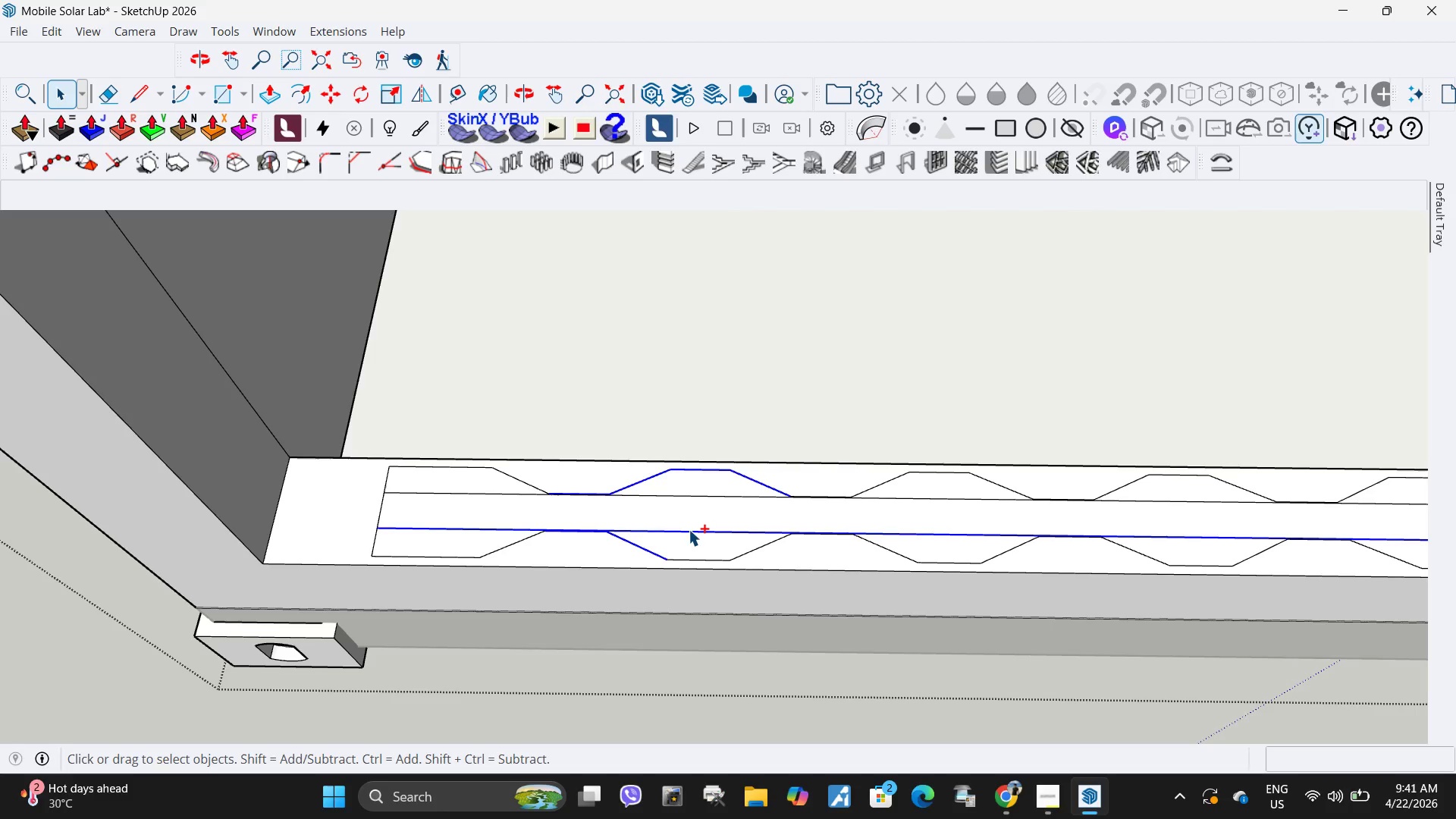 
hold_key(key=ControlLeft, duration=0.31)
 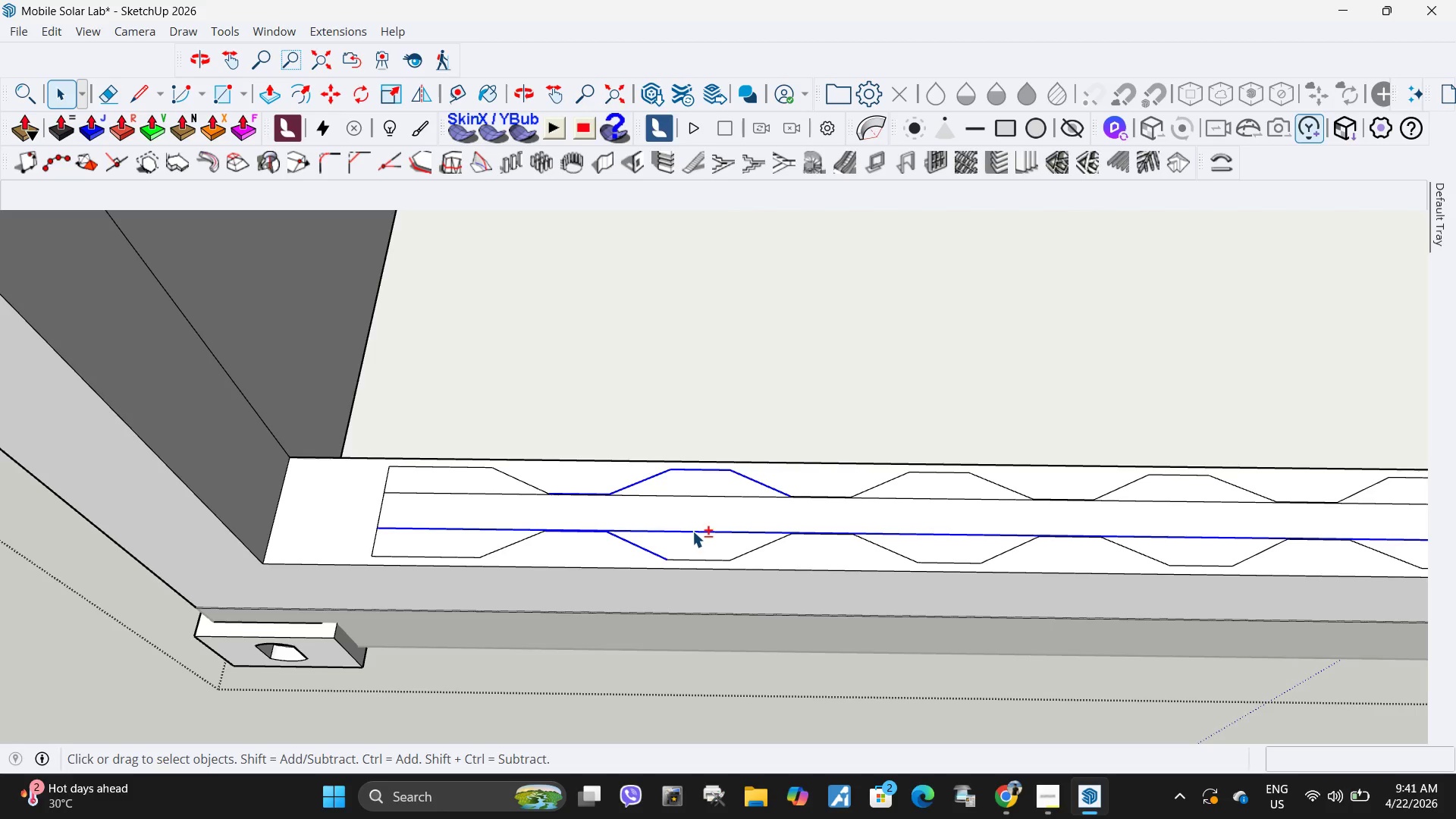 
hold_key(key=ControlLeft, duration=2.2)
hold_key(key=ShiftLeft, duration=0.92)
left_click([692, 531])
 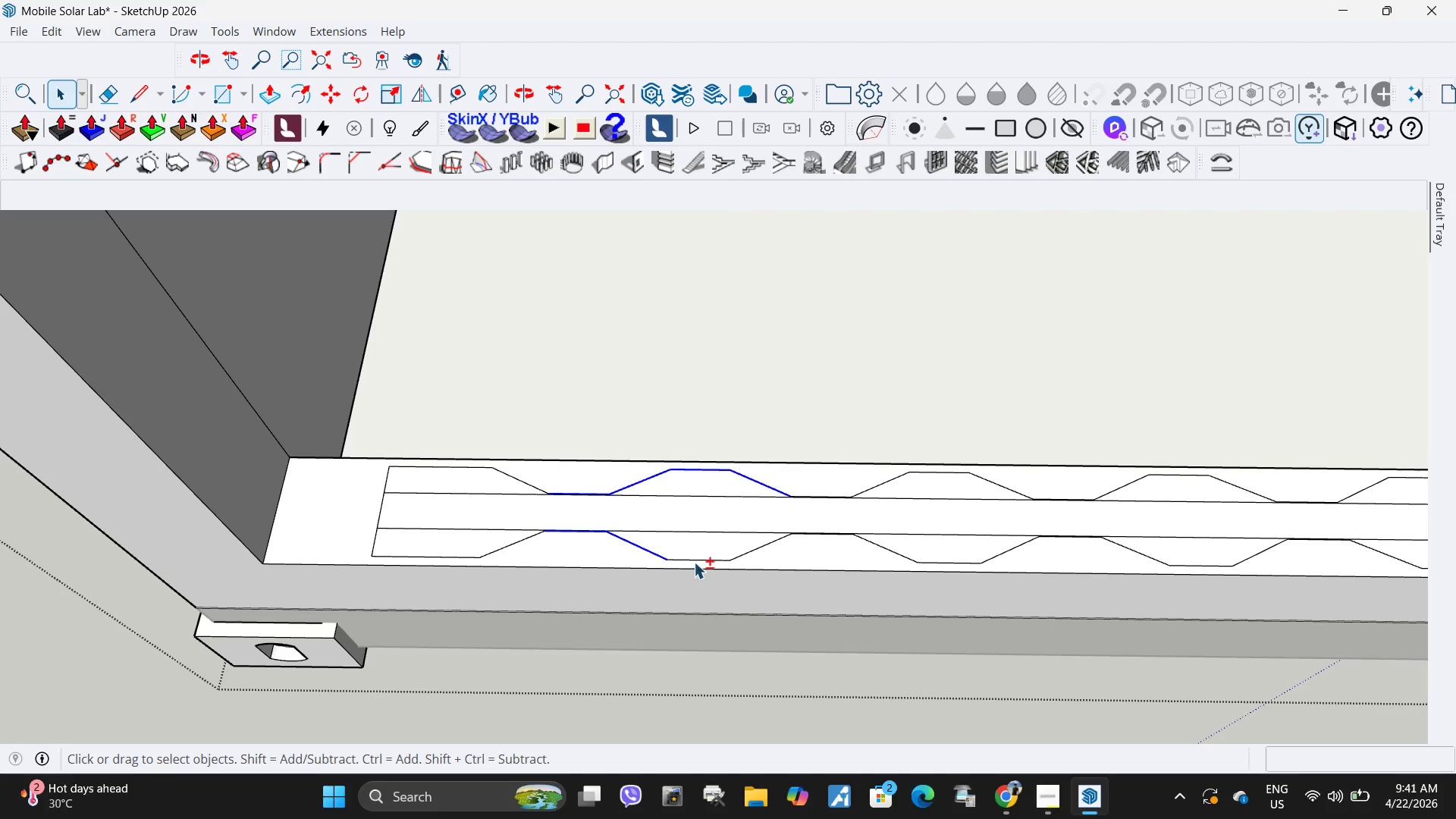 
hold_key(key=ShiftLeft, duration=22.58)
hold_key(key=ControlLeft, duration=1.5)
left_click([698, 559])
 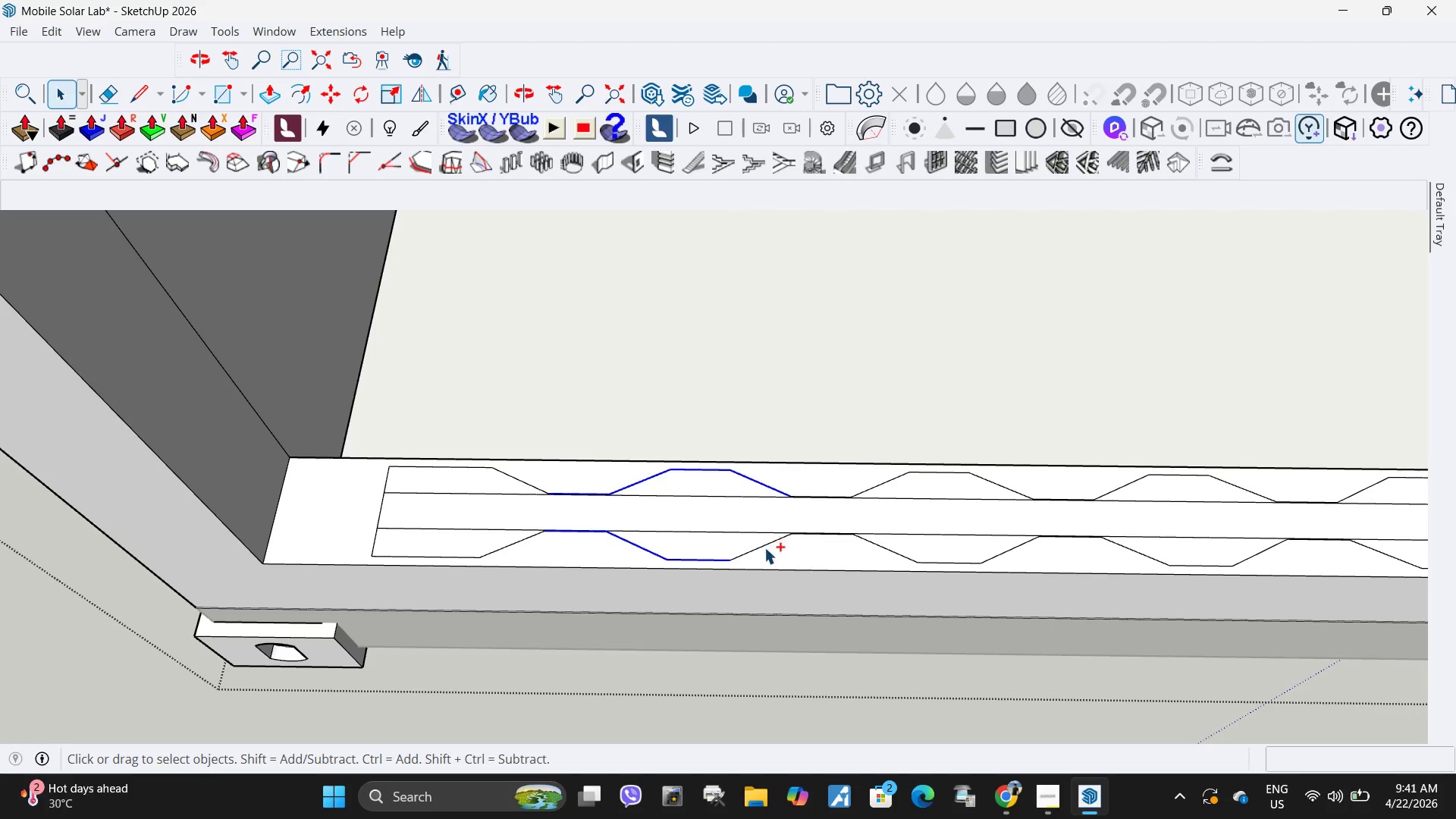 
left_click([764, 548])
 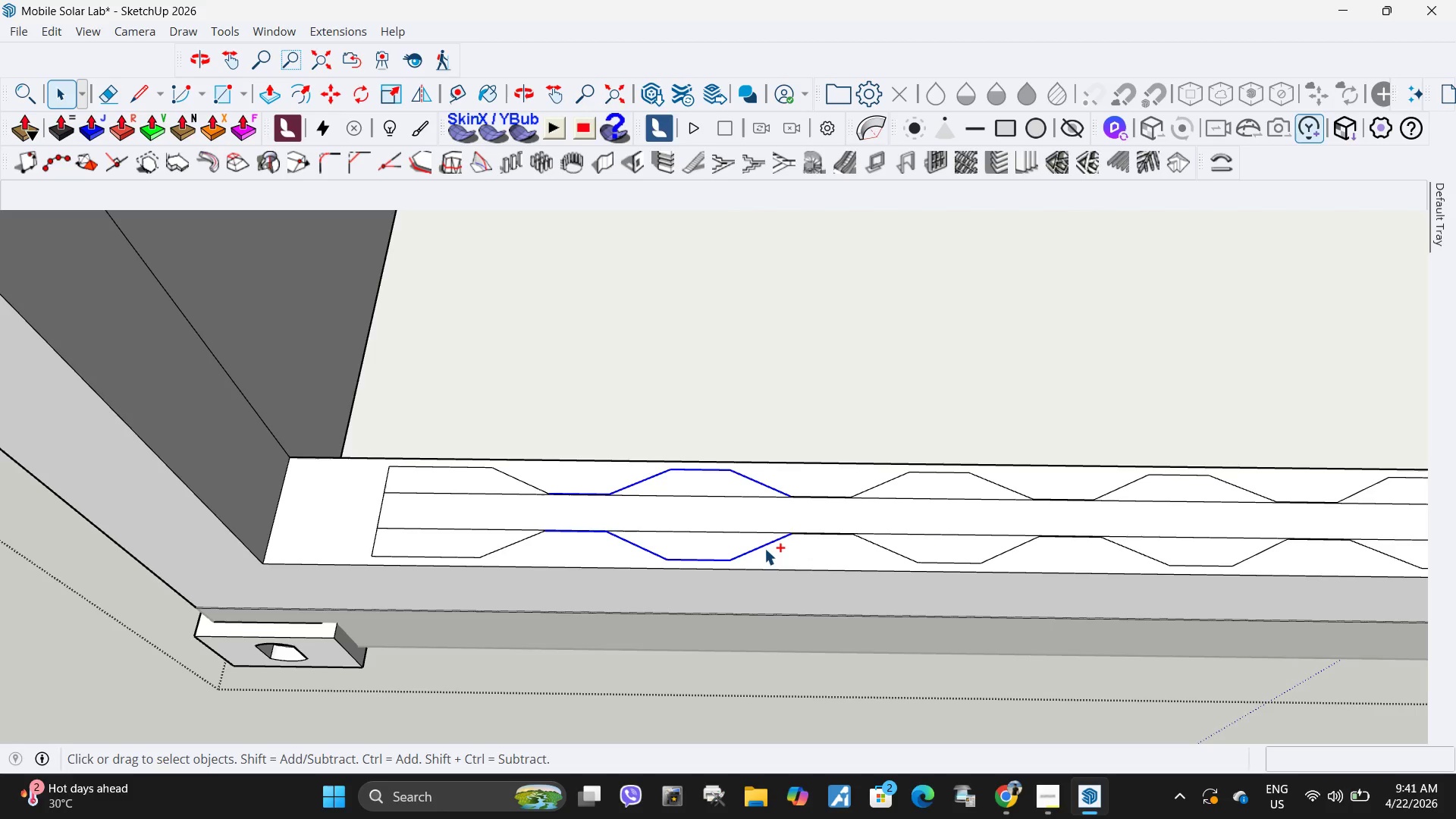 
key(Control+ControlLeft)
 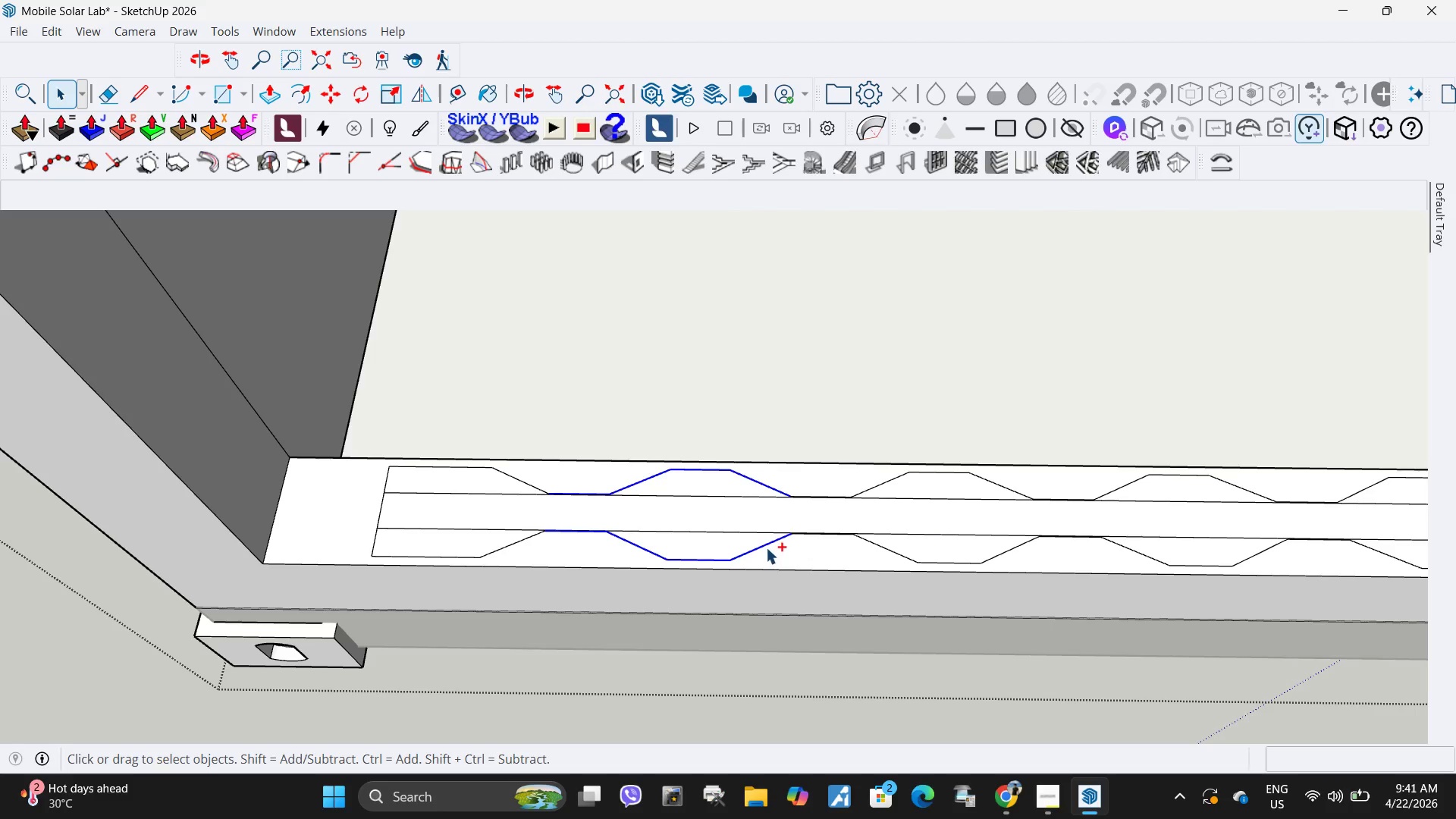 
key(Control+ControlLeft)
 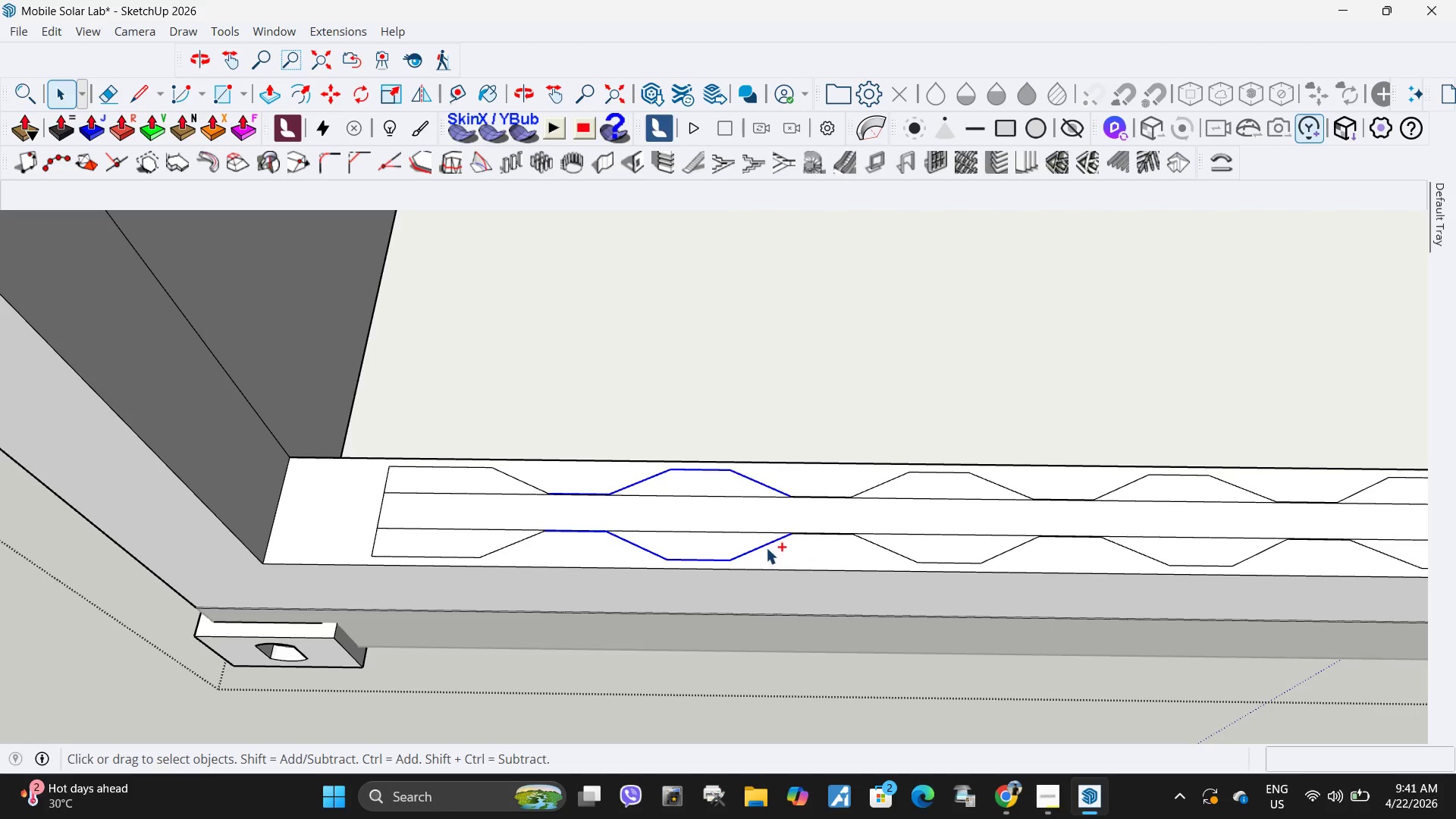 
key(Control+ControlLeft)
 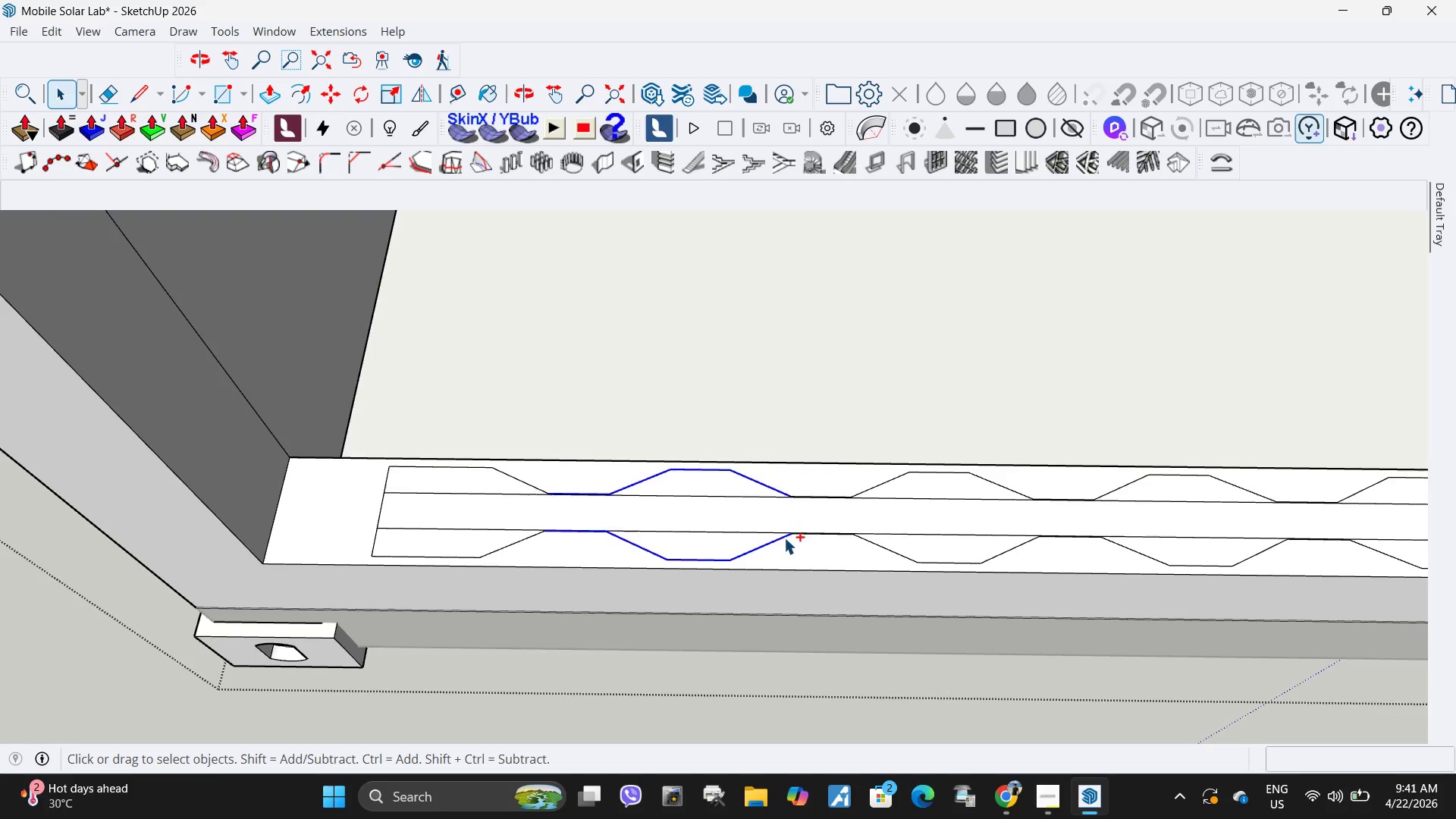 
key(Control+ControlLeft)
 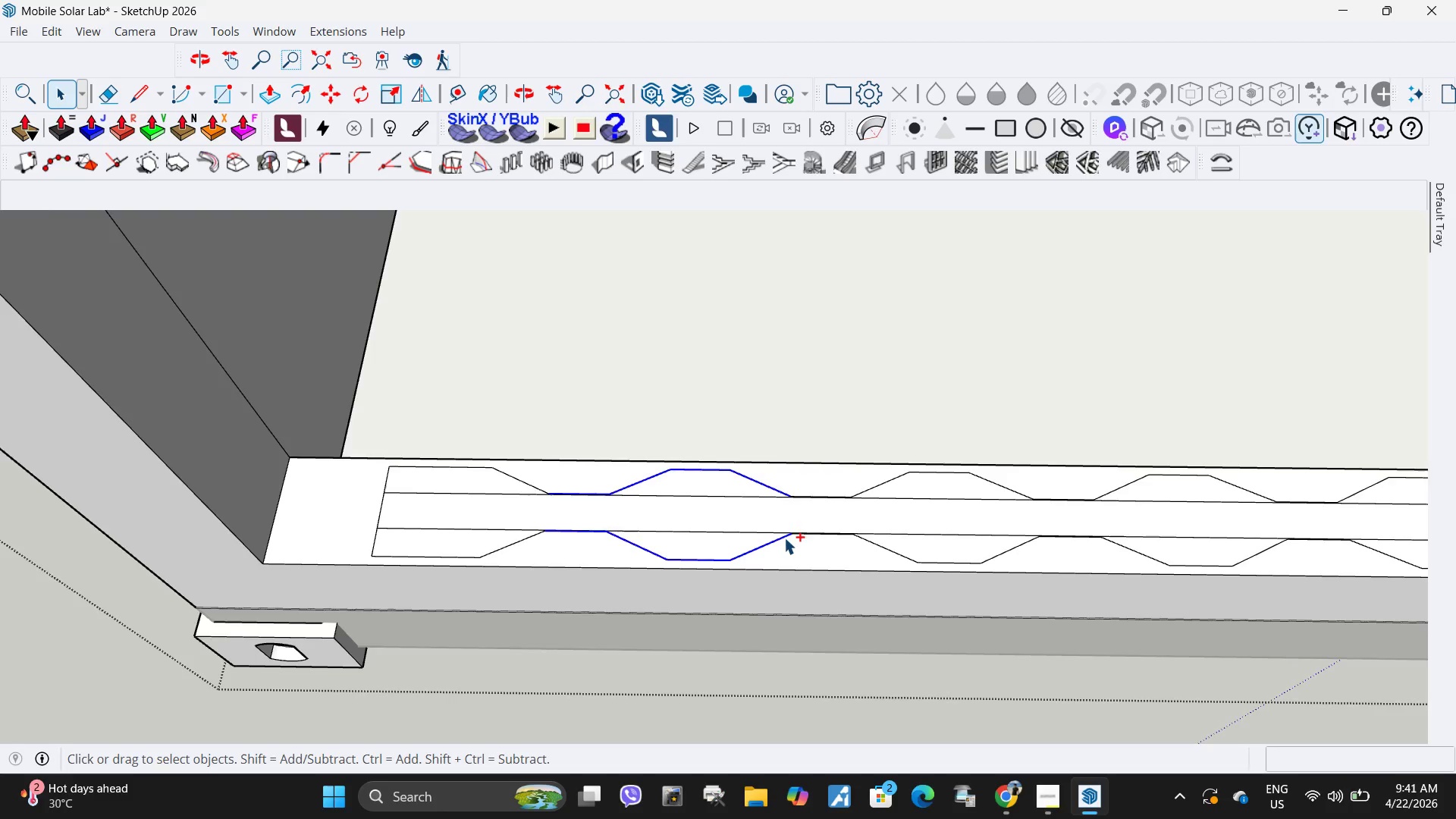 
key(Control+ControlLeft)
 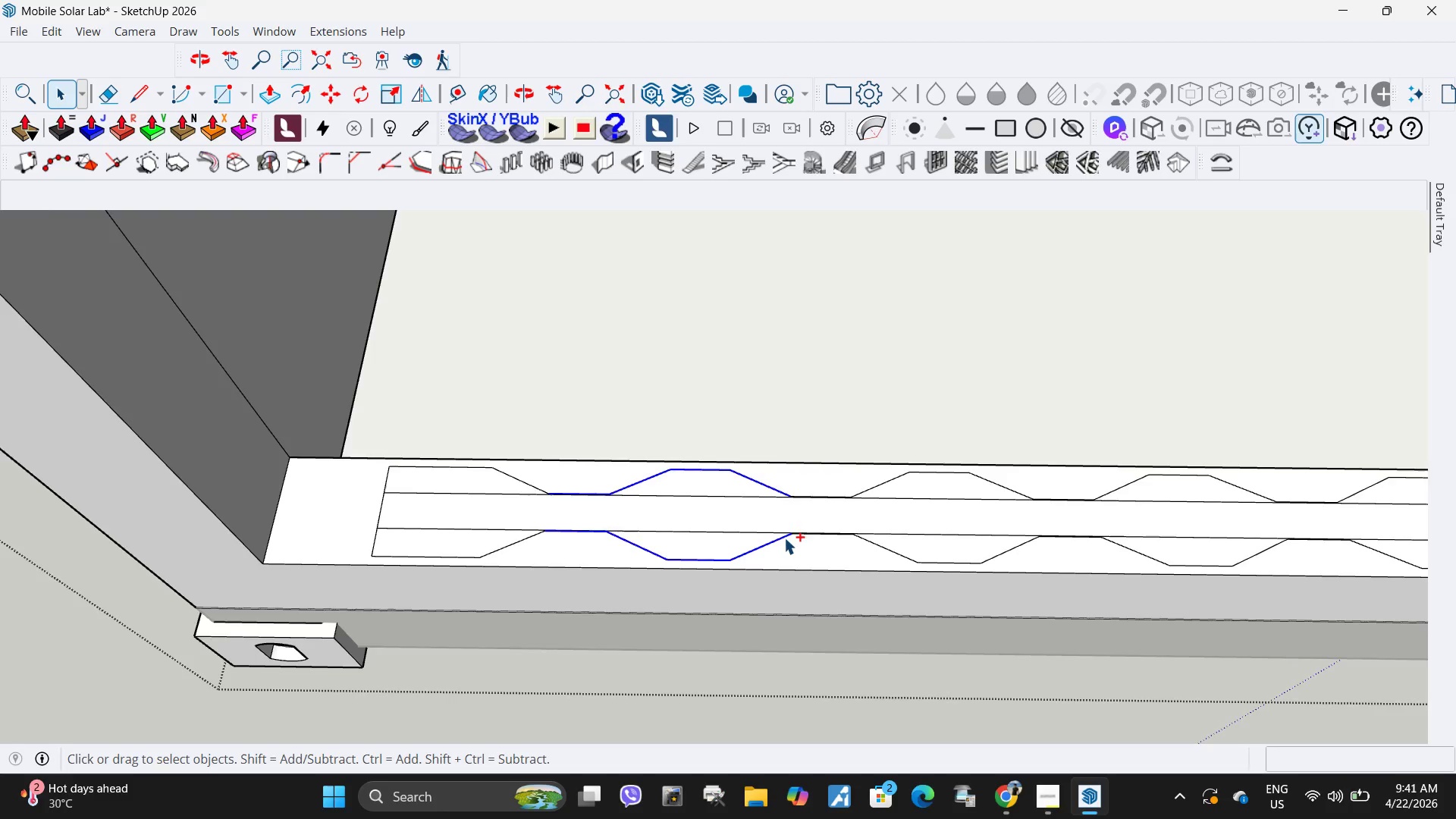 
key(Control+ControlLeft)
 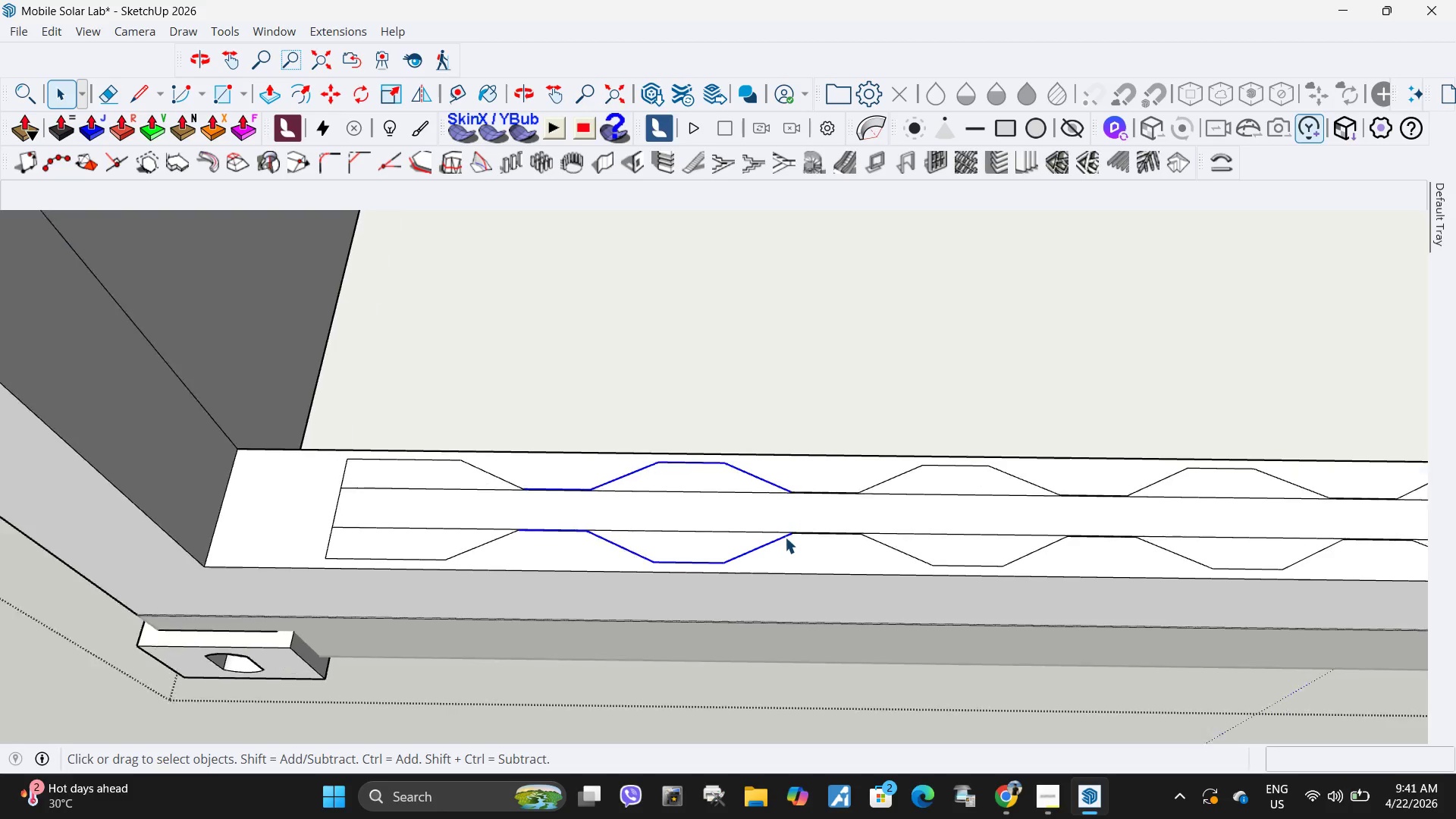 
scroll: coordinate [766, 522], scroll_direction: up, amount: 7.0
 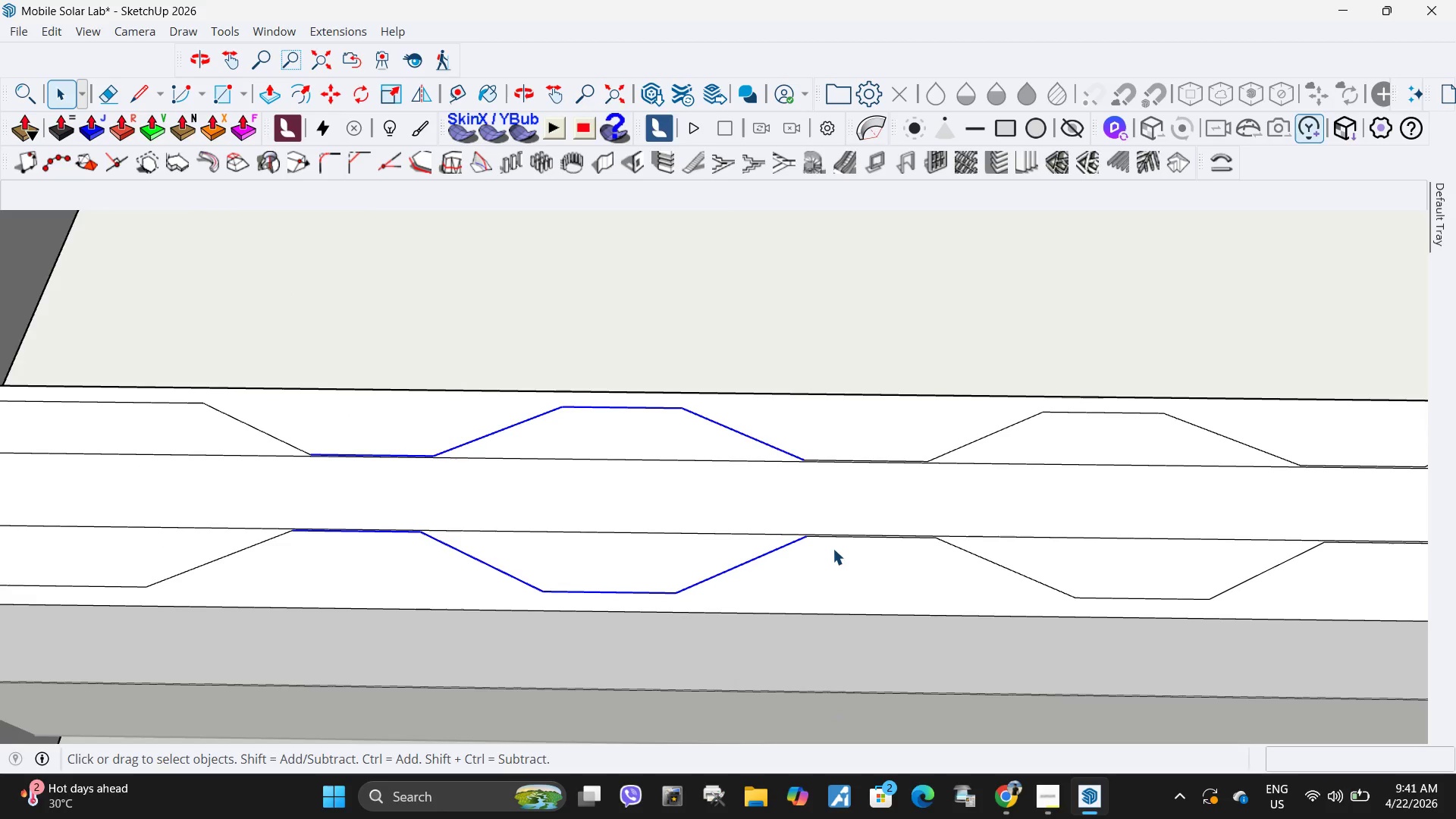 
left_click_drag(start_coordinate=[833, 548], to_coordinate=[833, 541])
 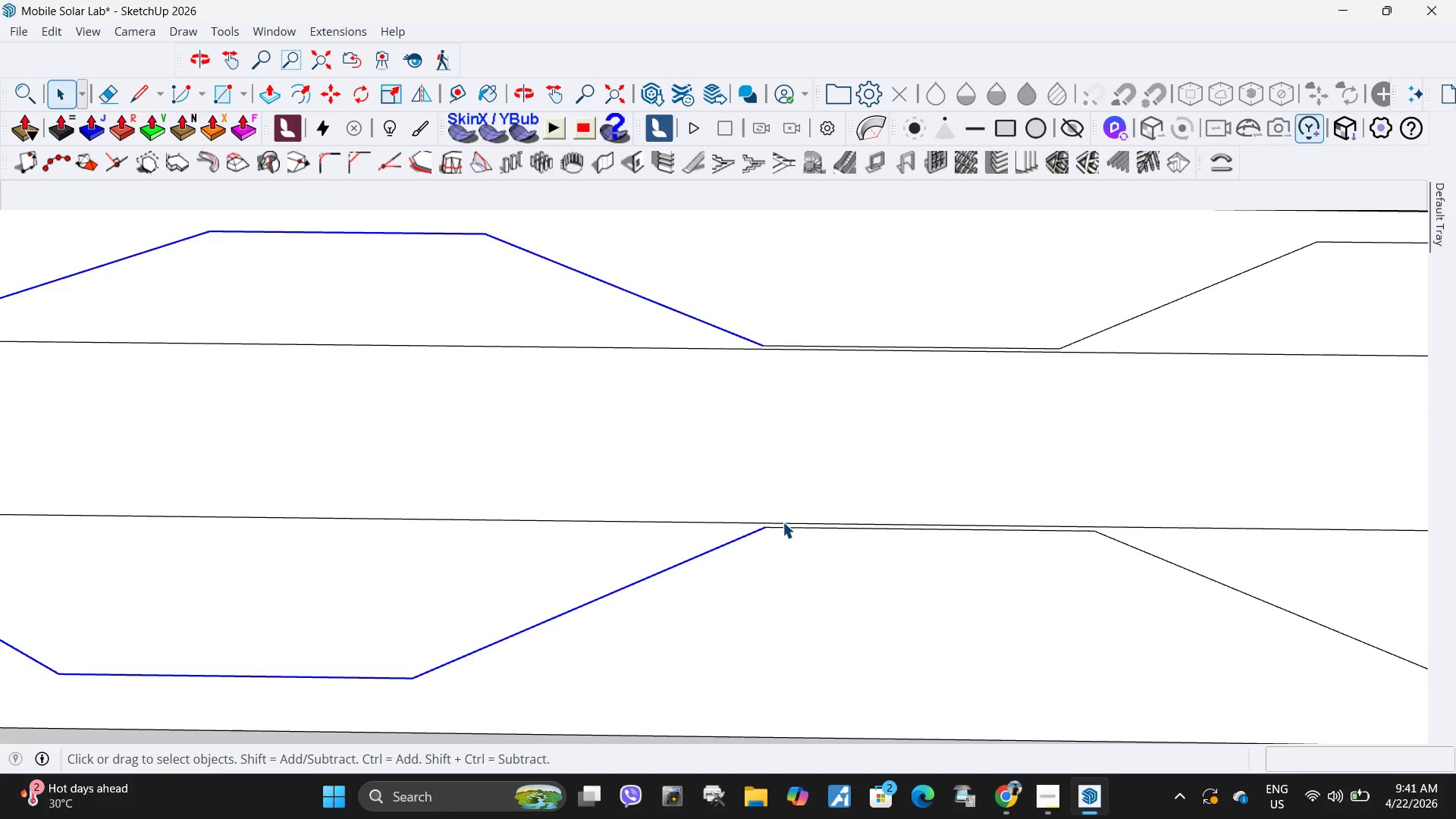 
scroll: coordinate [833, 541], scroll_direction: up, amount: 9.0
 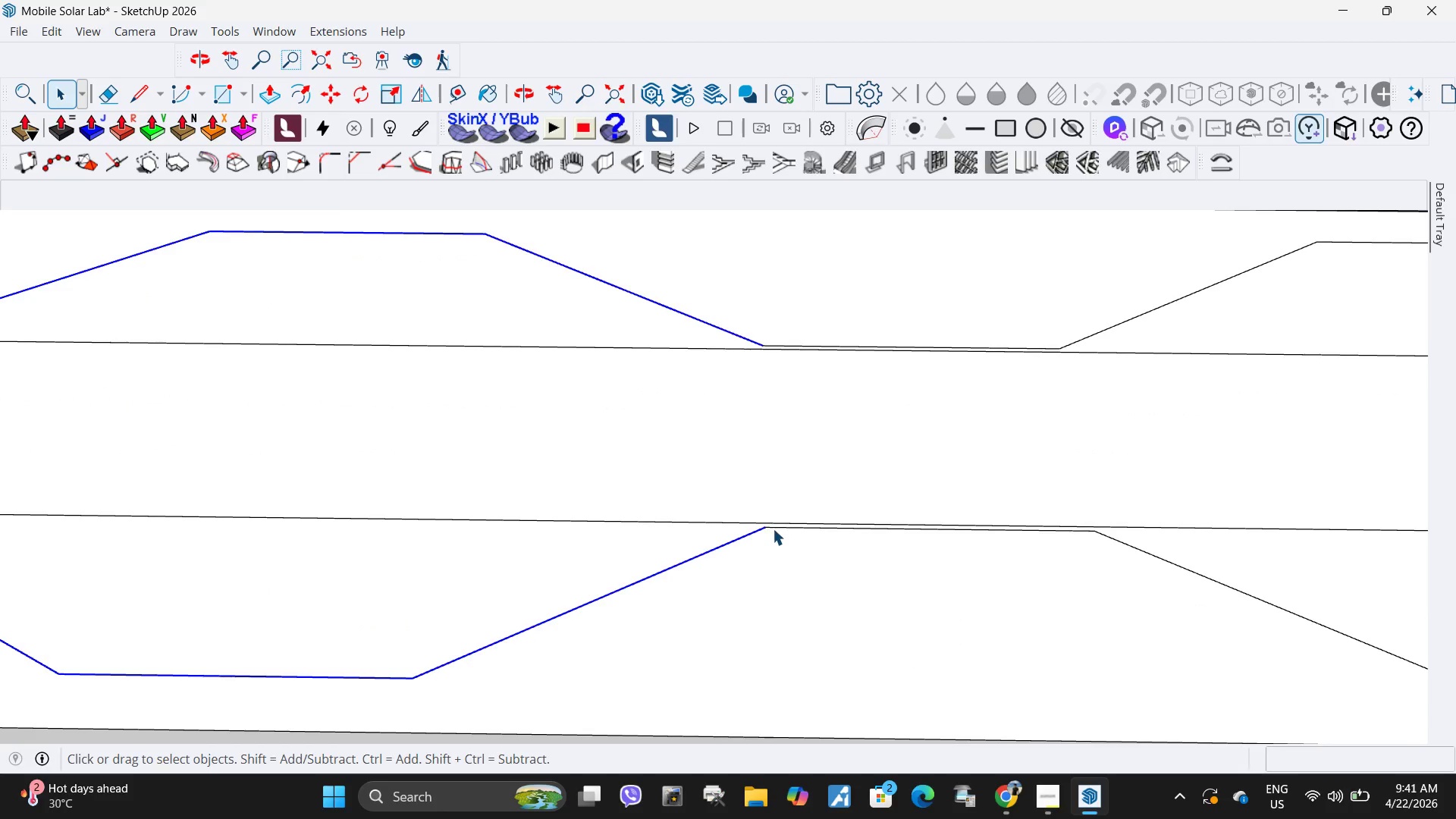 
key(M)
 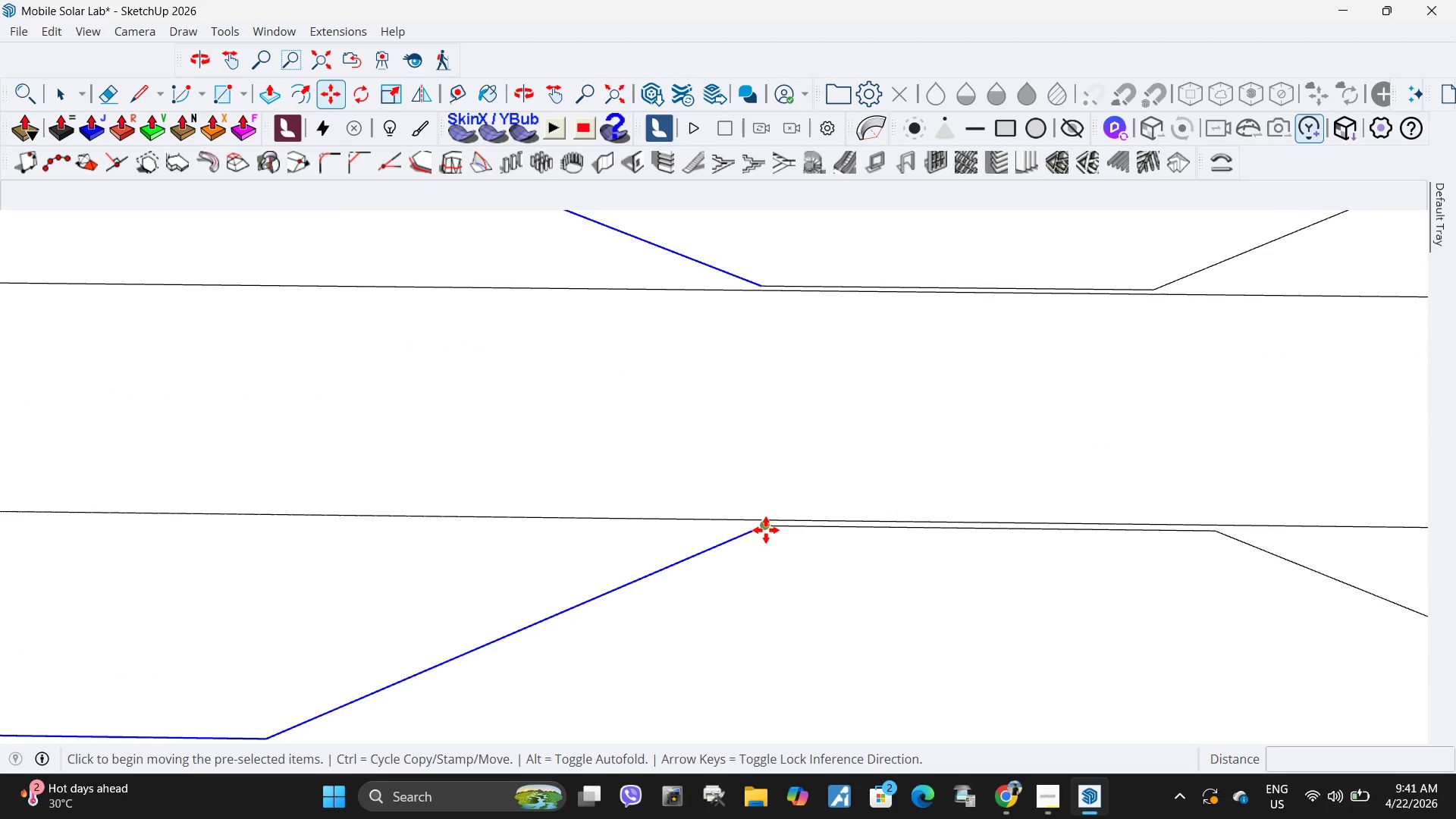 
scroll: coordinate [768, 532], scroll_direction: up, amount: 3.0
 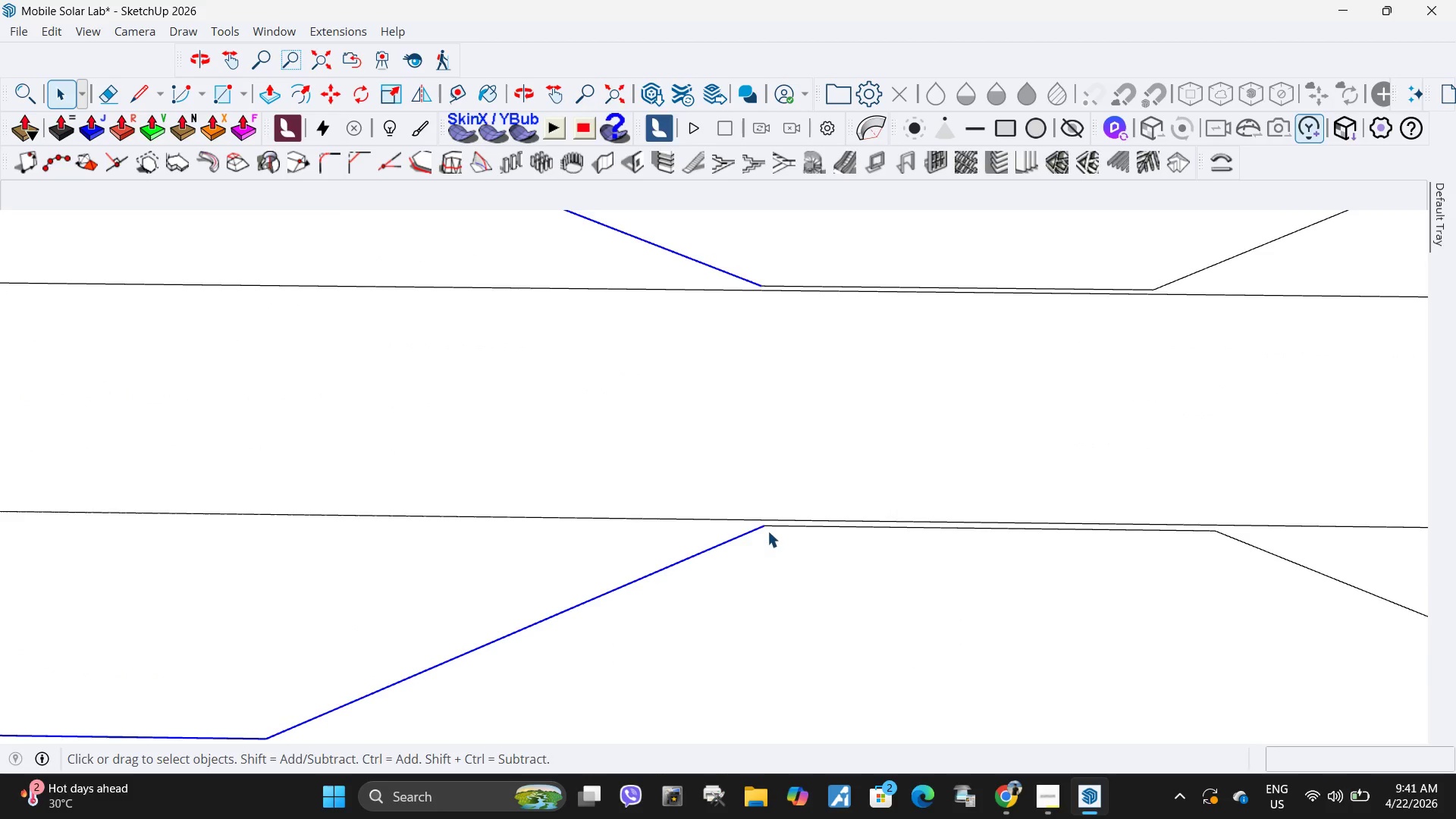 
key(Control+ControlLeft)
 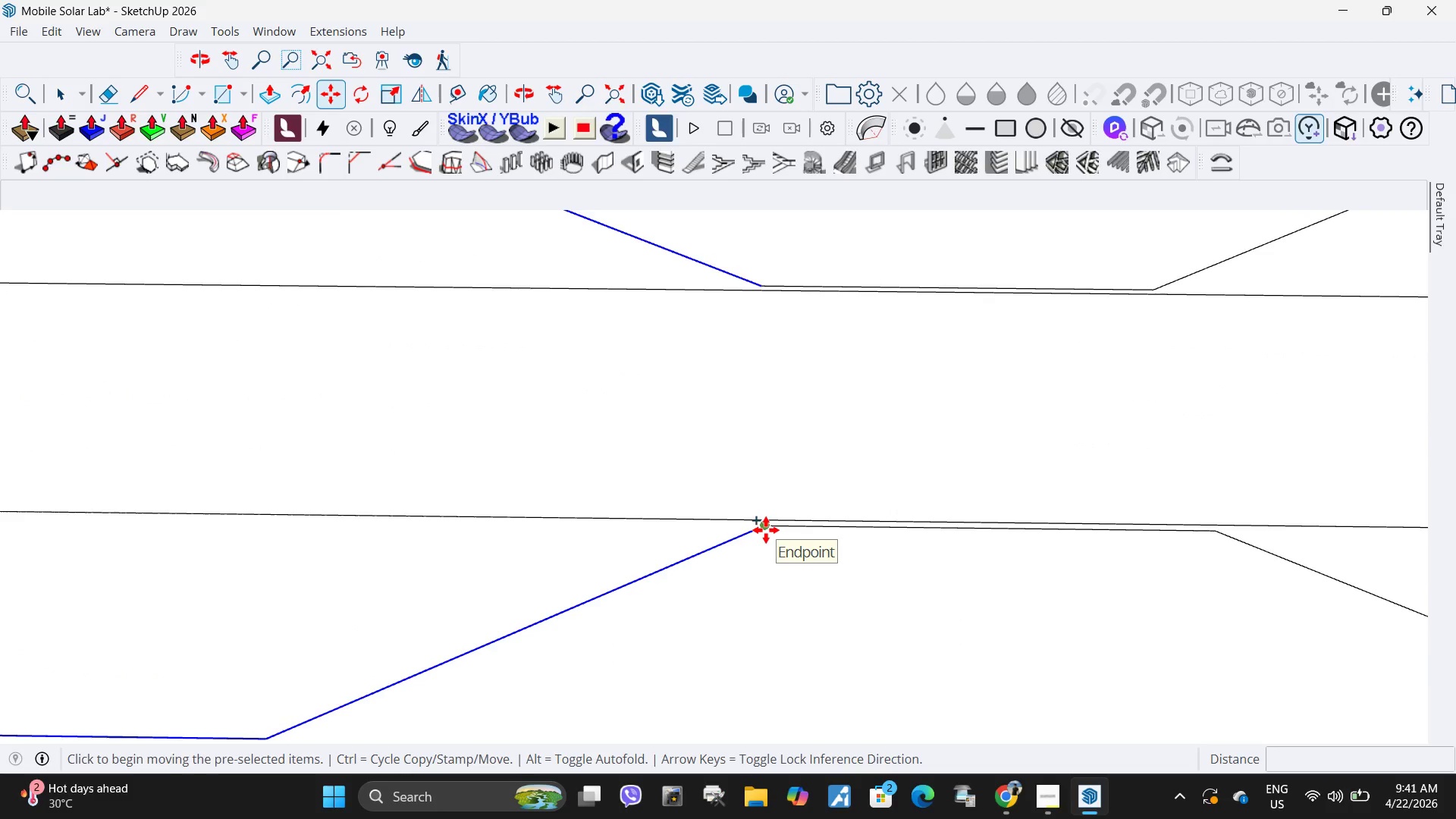 
left_click([766, 530])
 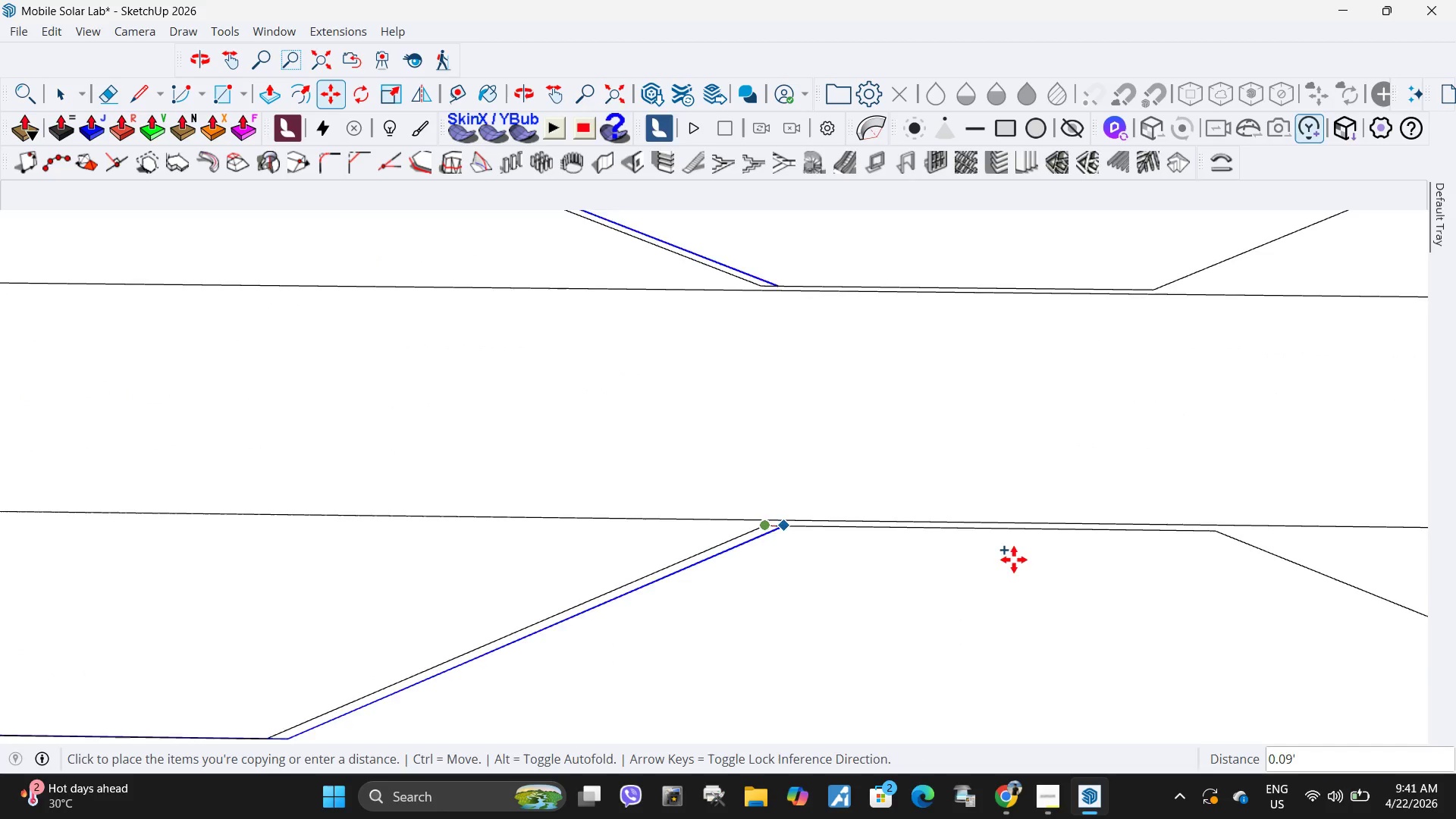 
scroll: coordinate [1084, 551], scroll_direction: down, amount: 16.0
 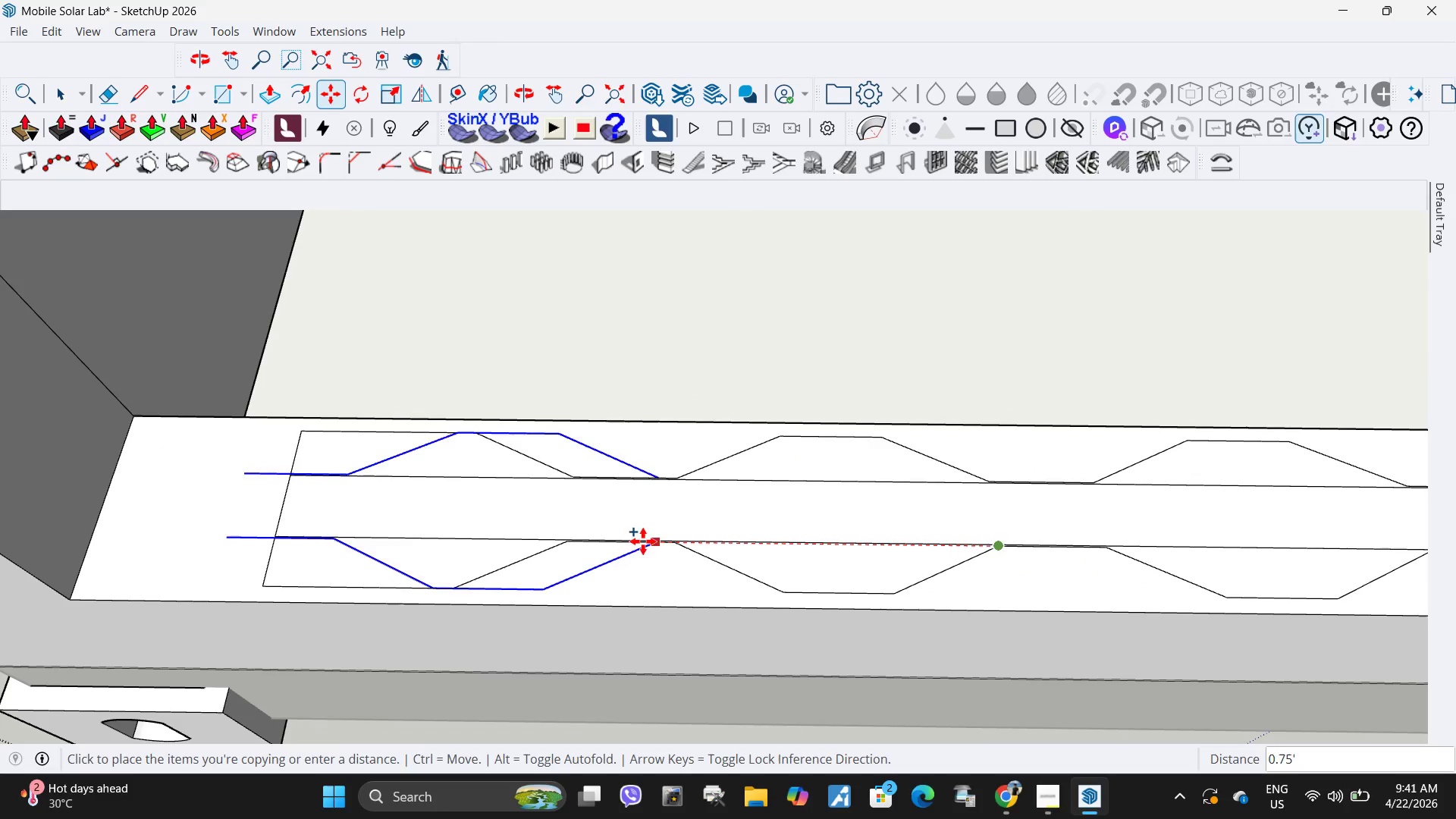 
scroll: coordinate [566, 548], scroll_direction: up, amount: 11.0
 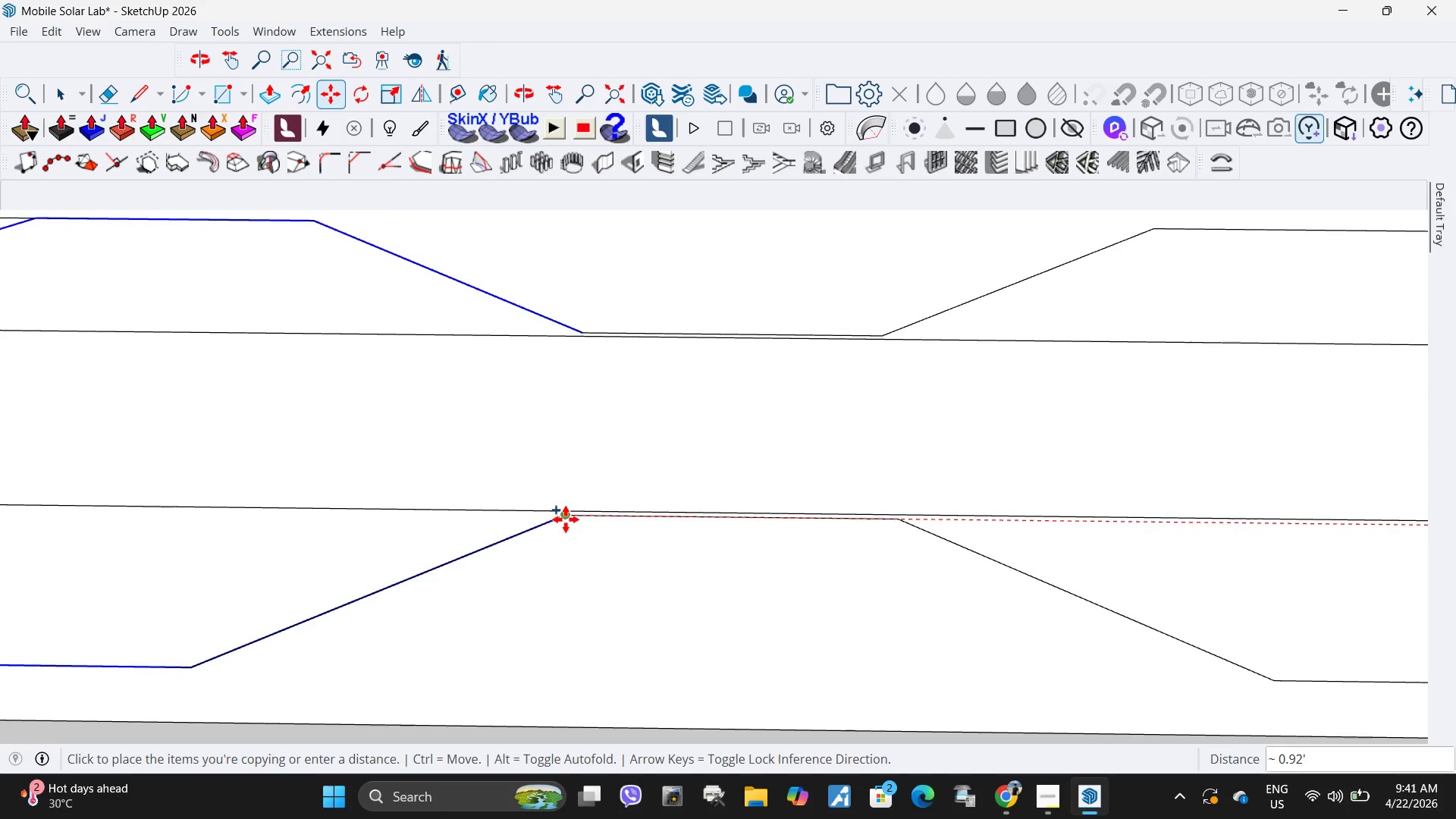 
left_click([566, 519])
 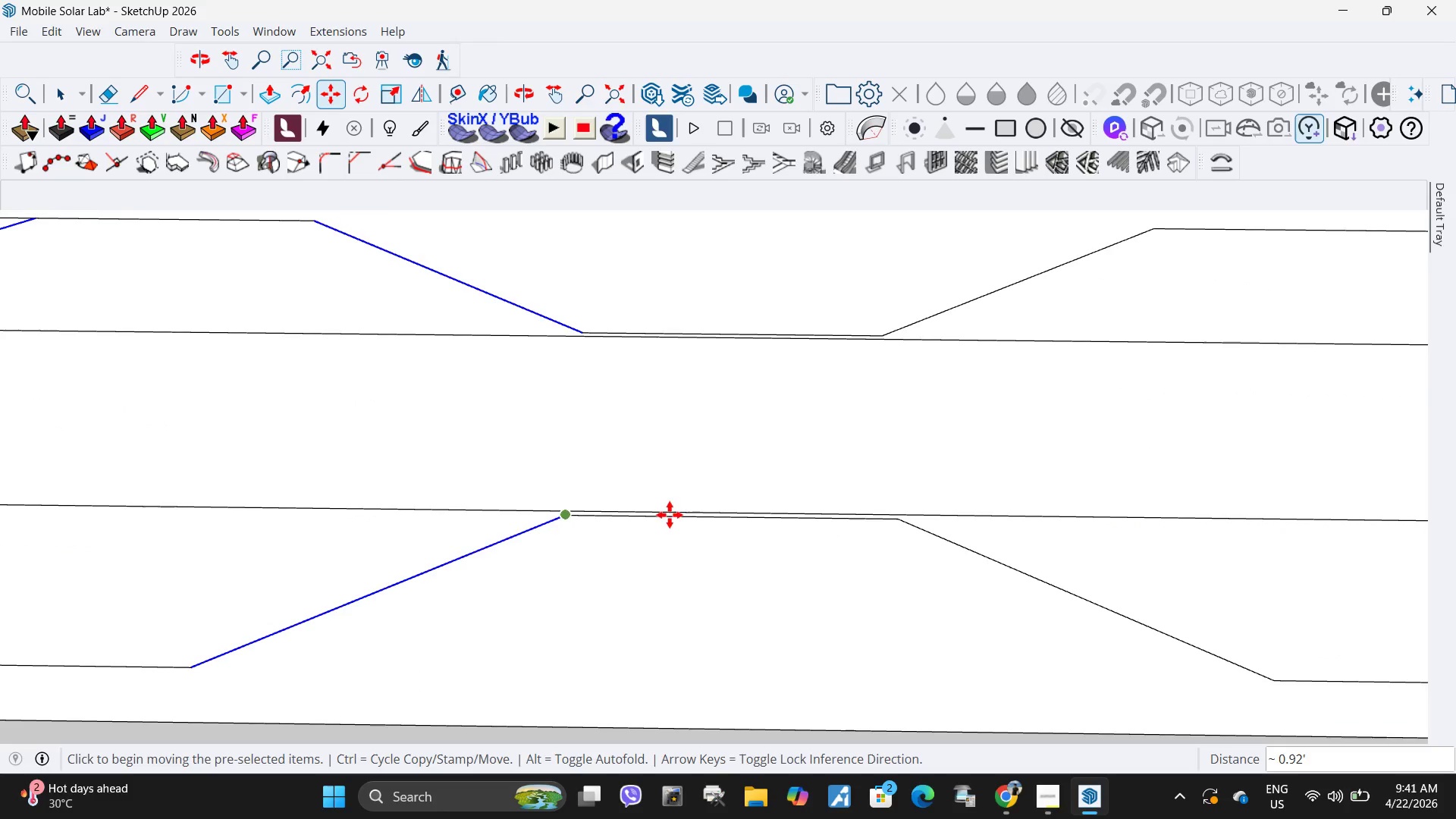 
scroll: coordinate [1037, 545], scroll_direction: down, amount: 13.0
 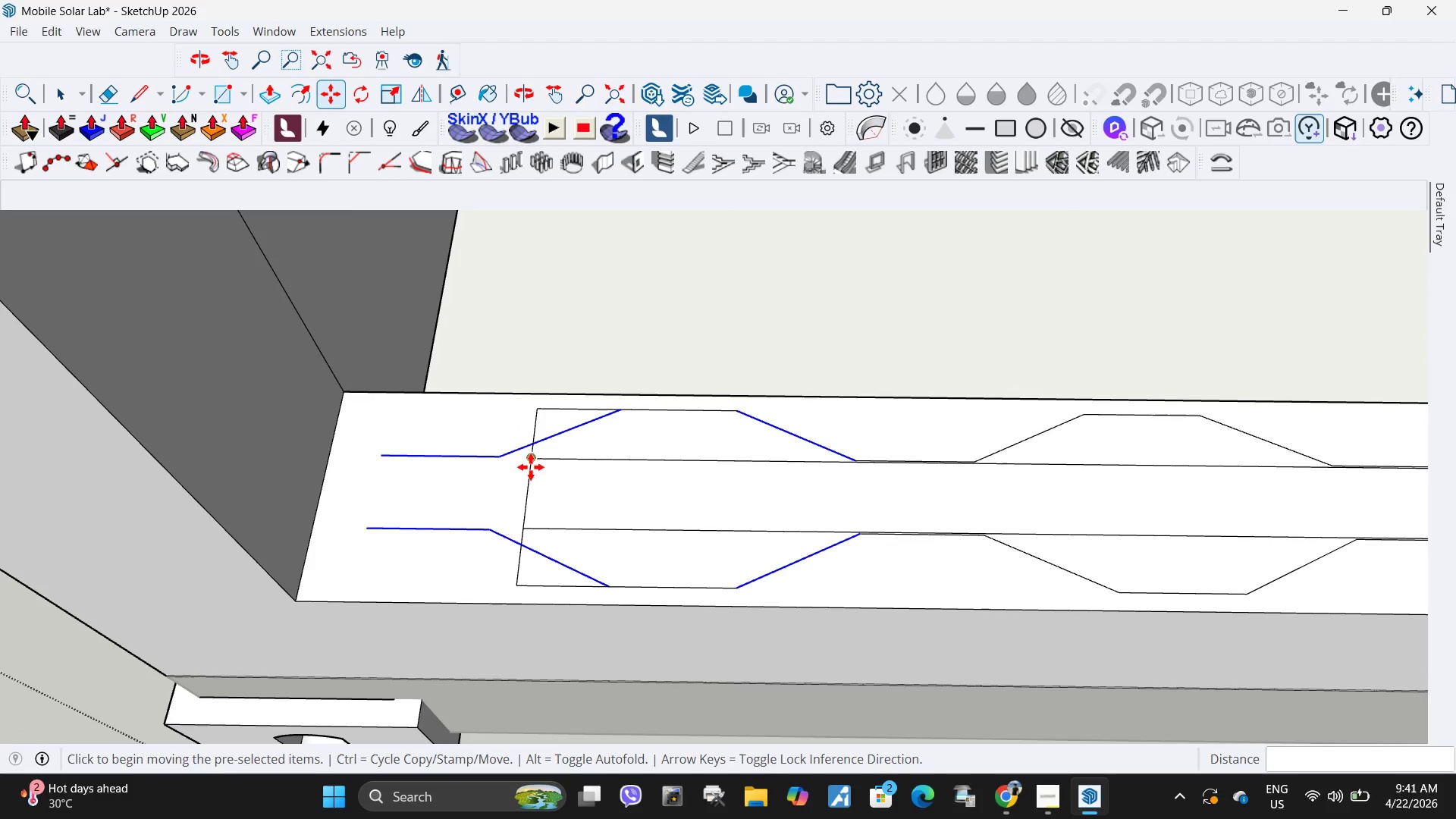 
scroll: coordinate [852, 554], scroll_direction: up, amount: 7.0
 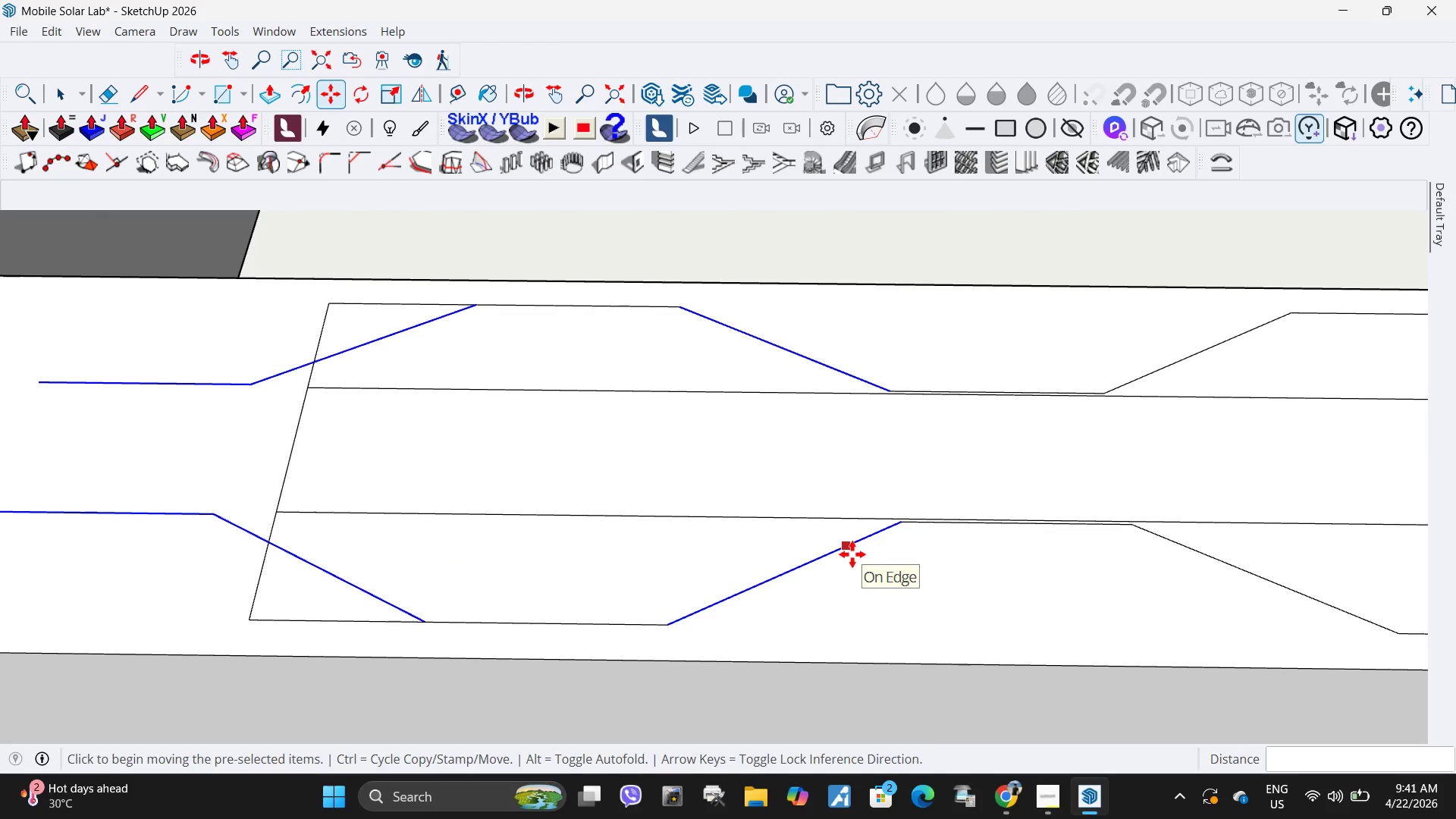 
key(Space)
 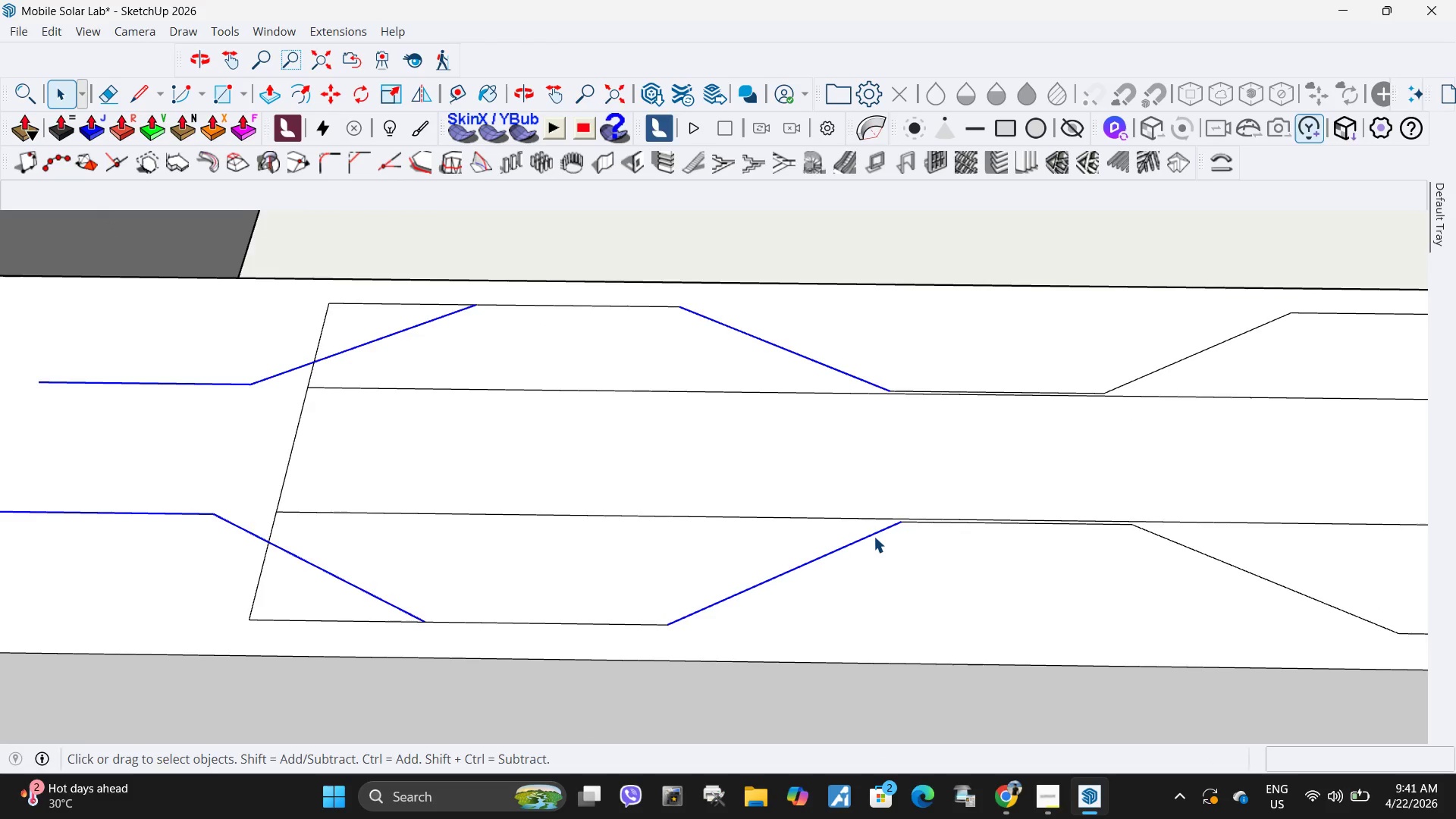 
scroll: coordinate [651, 536], scroll_direction: down, amount: 7.0
 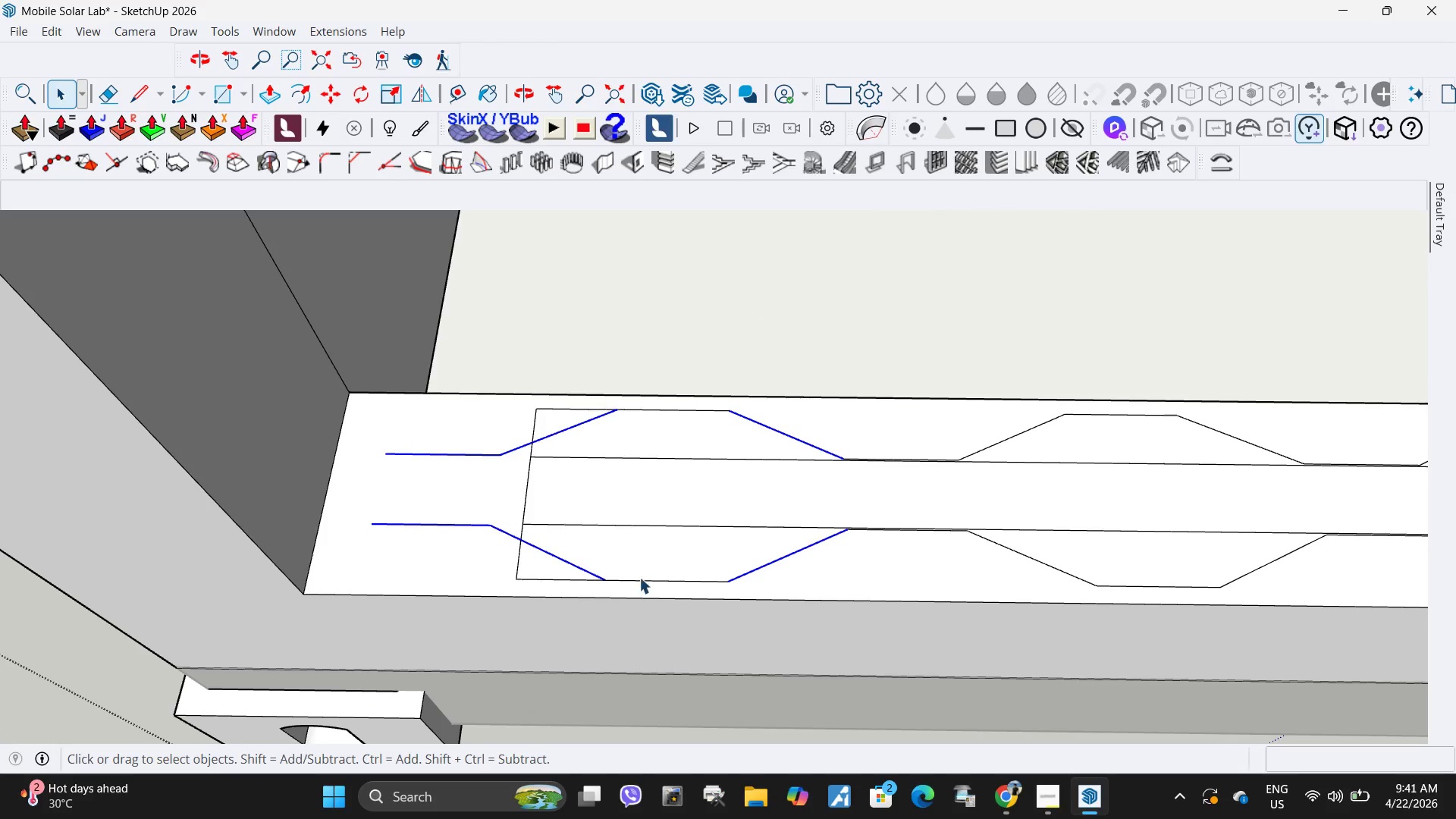 
scroll: coordinate [610, 588], scroll_direction: up, amount: 2.0
 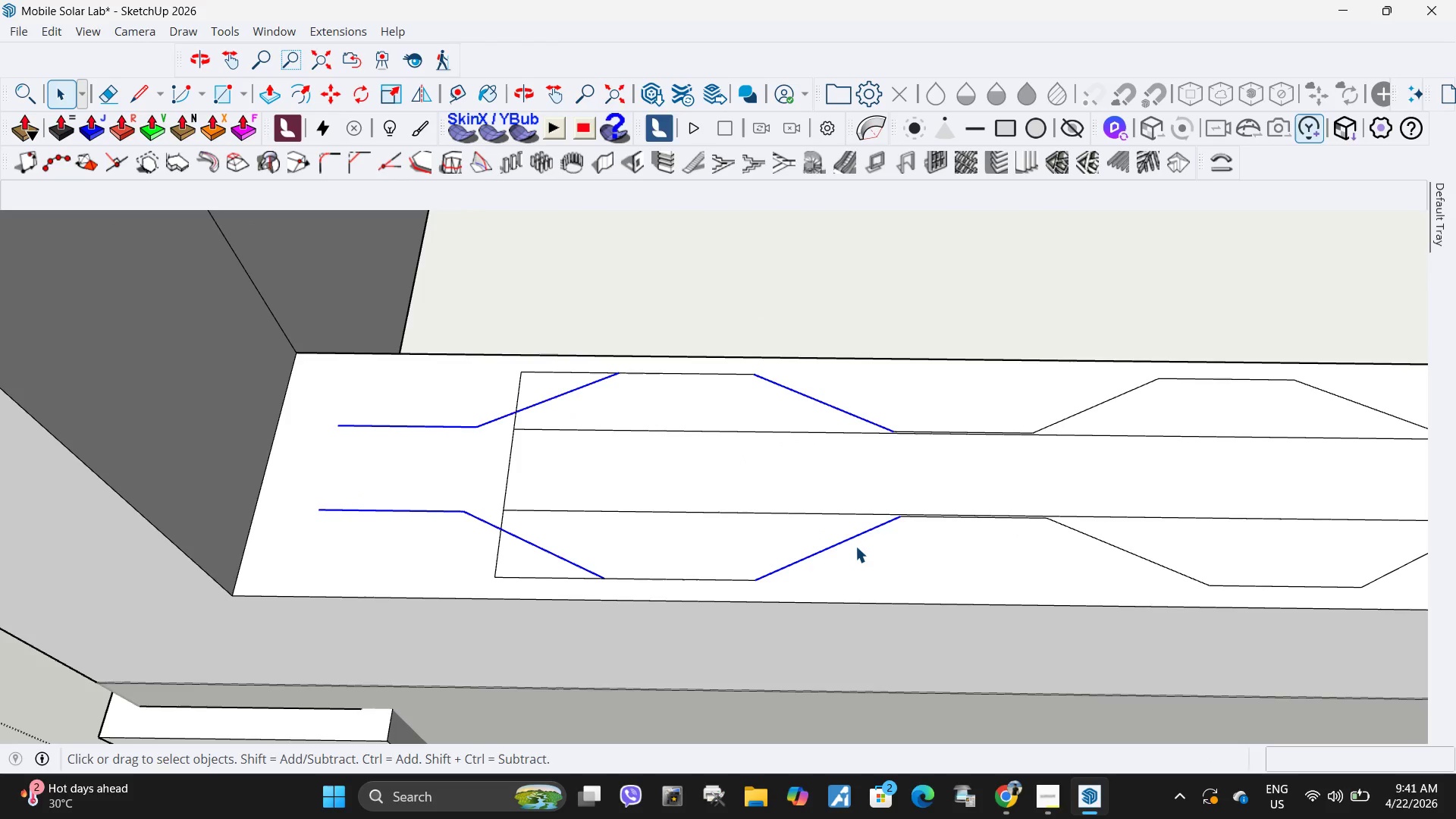 
key(M)
 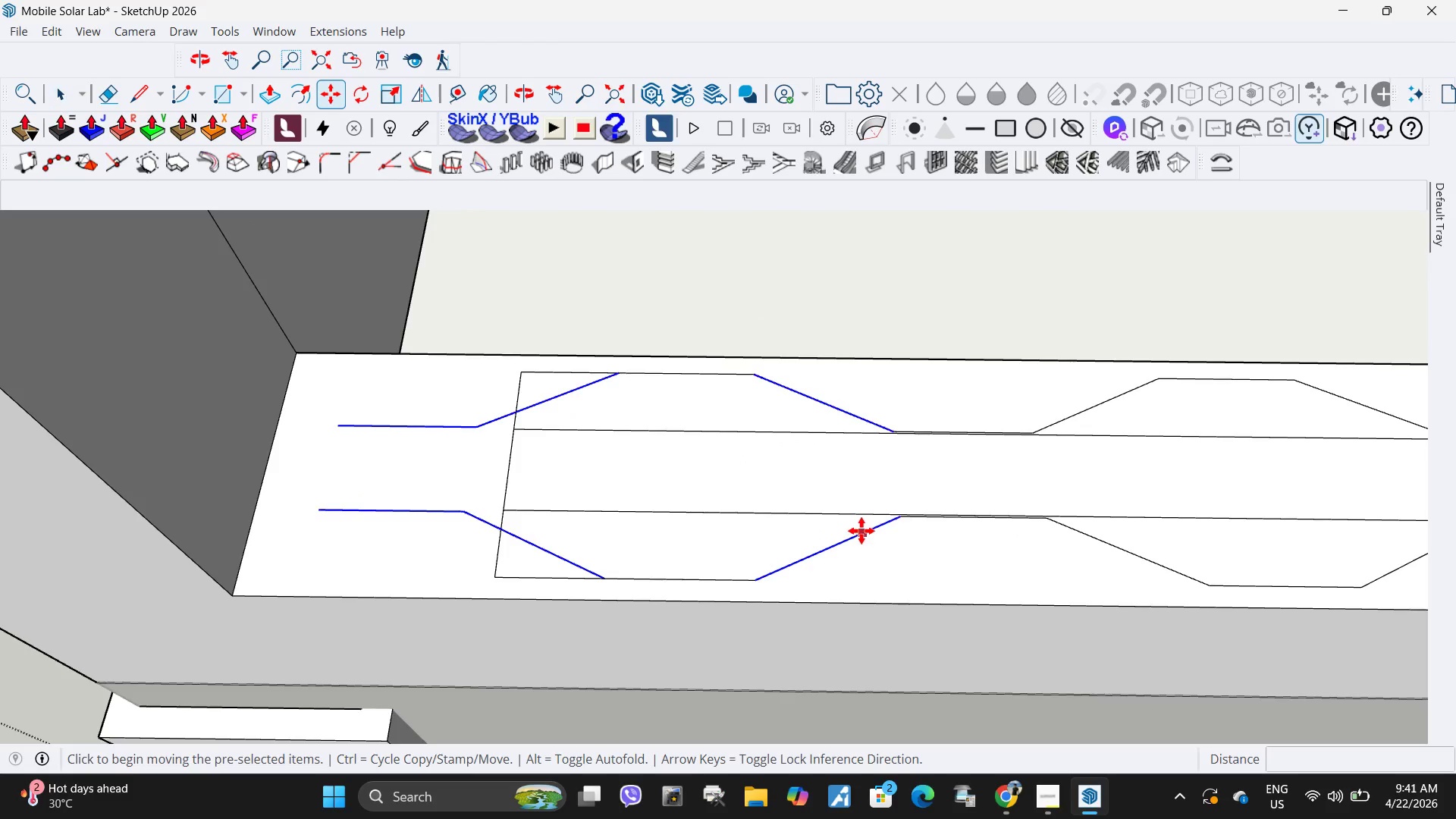 
scroll: coordinate [896, 525], scroll_direction: up, amount: 6.0
 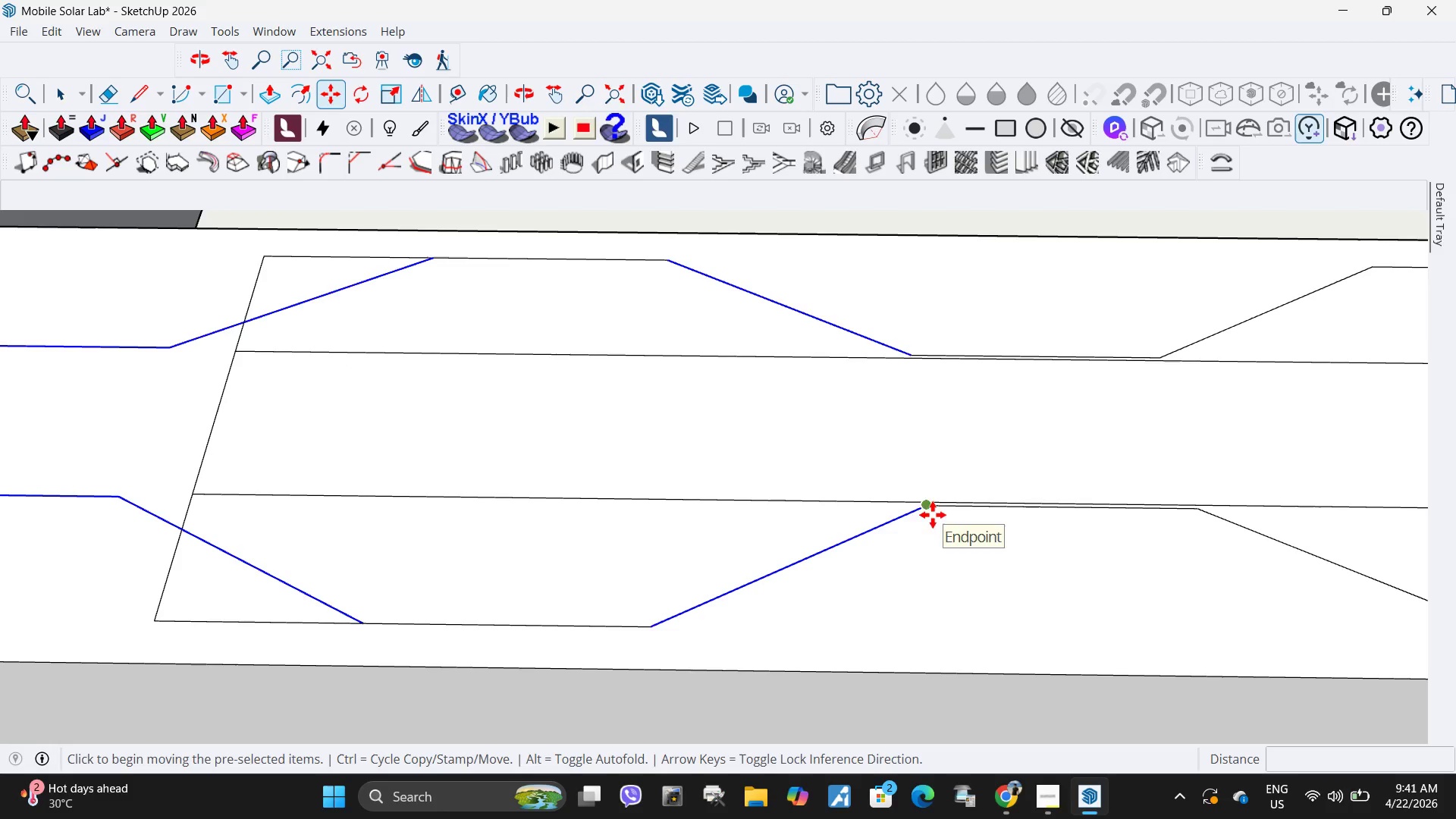 
key(Space)
 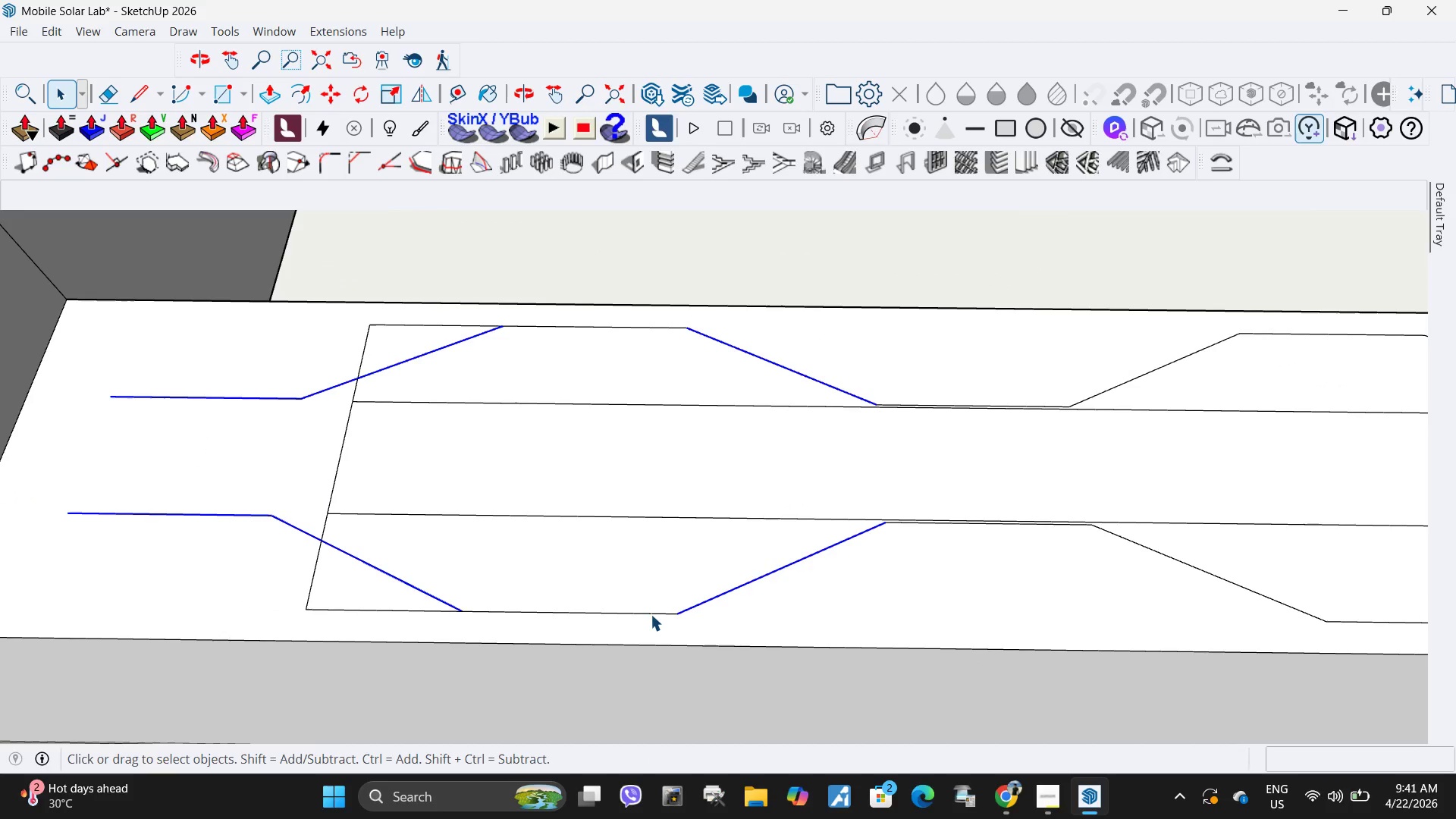 
scroll: coordinate [698, 585], scroll_direction: down, amount: 3.0
 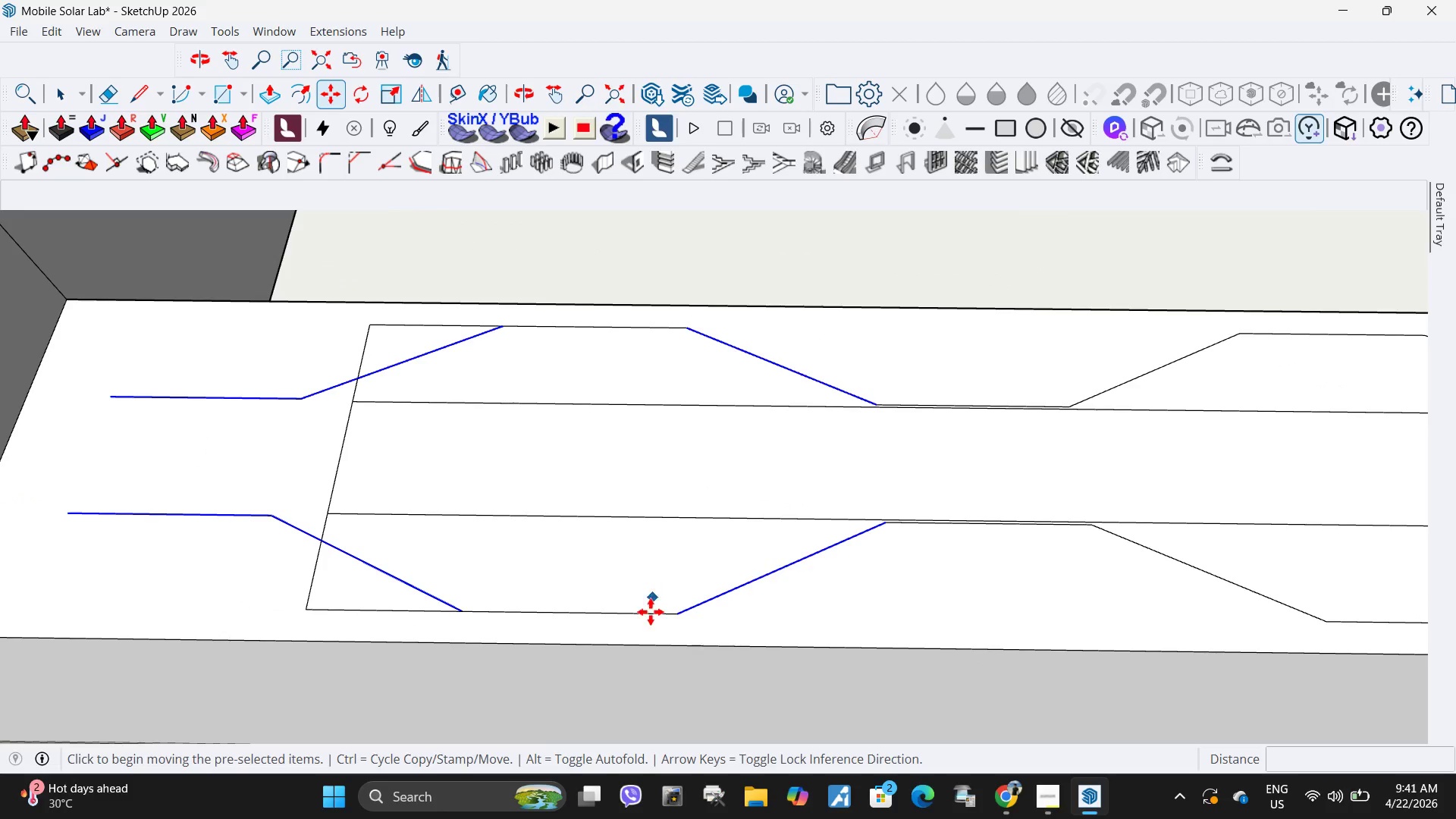 
hold_key(key=ControlLeft, duration=0.78)
double_click([646, 614])
 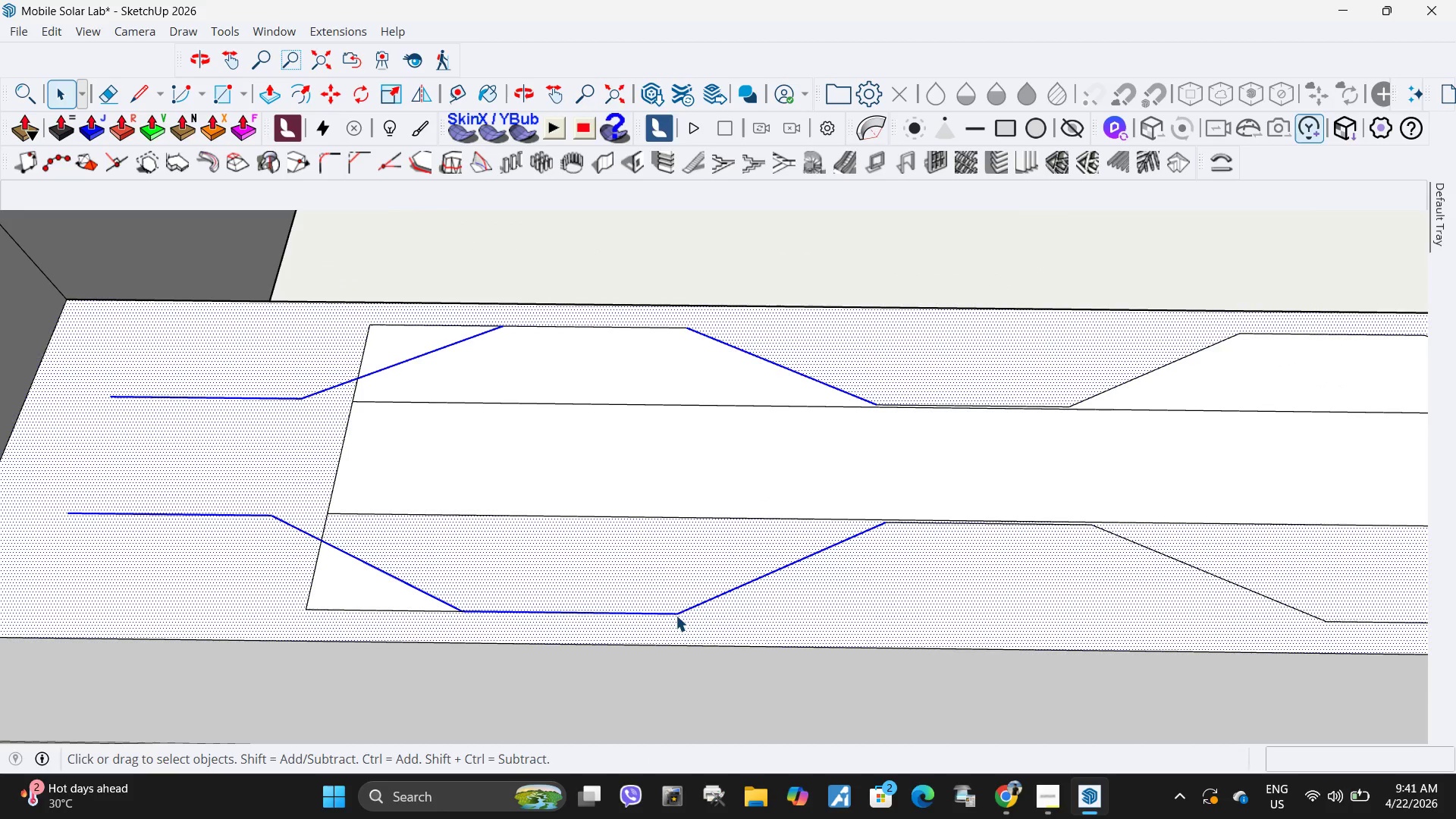 
left_click([679, 609])
 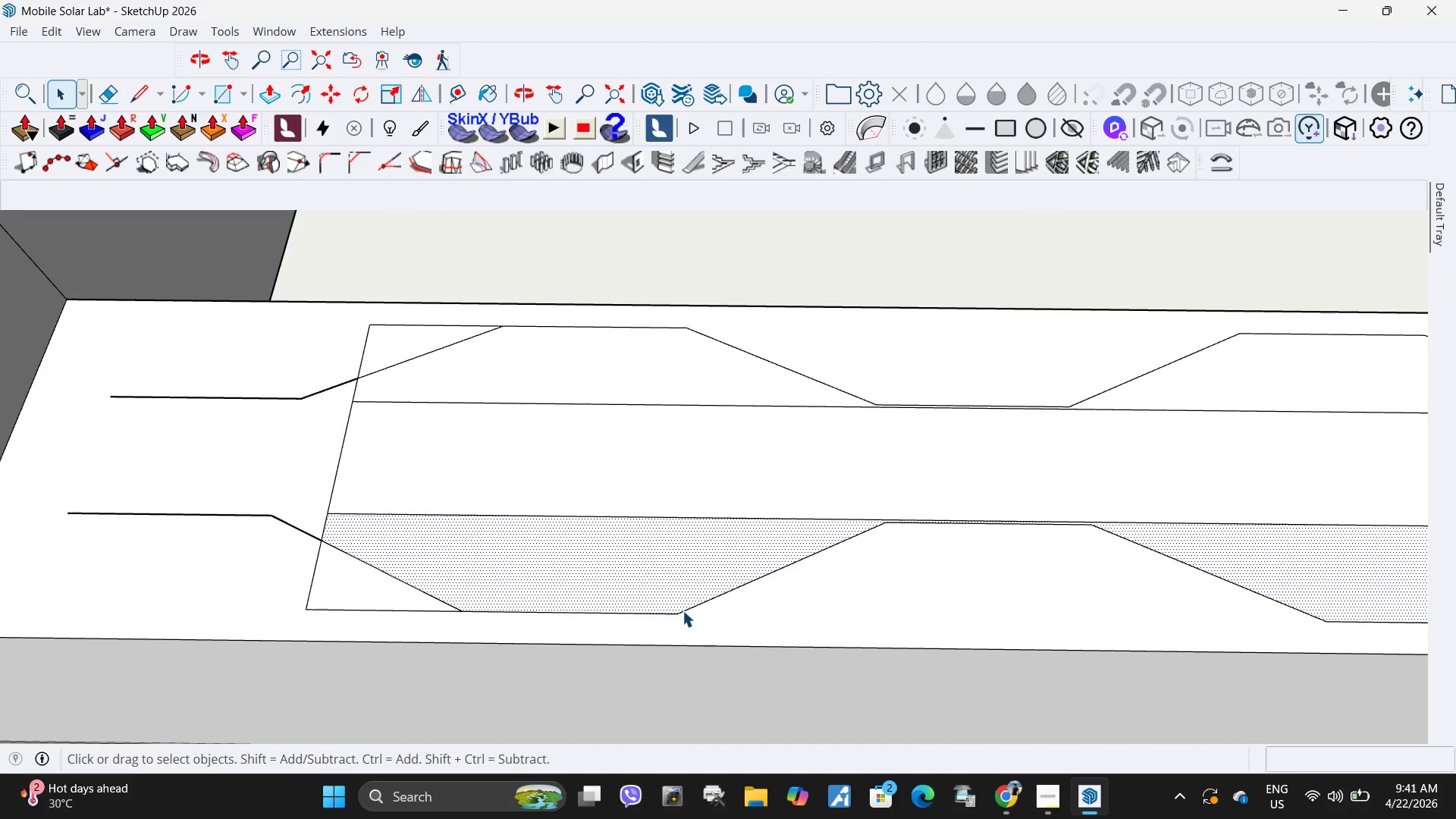 
double_click([682, 610])
 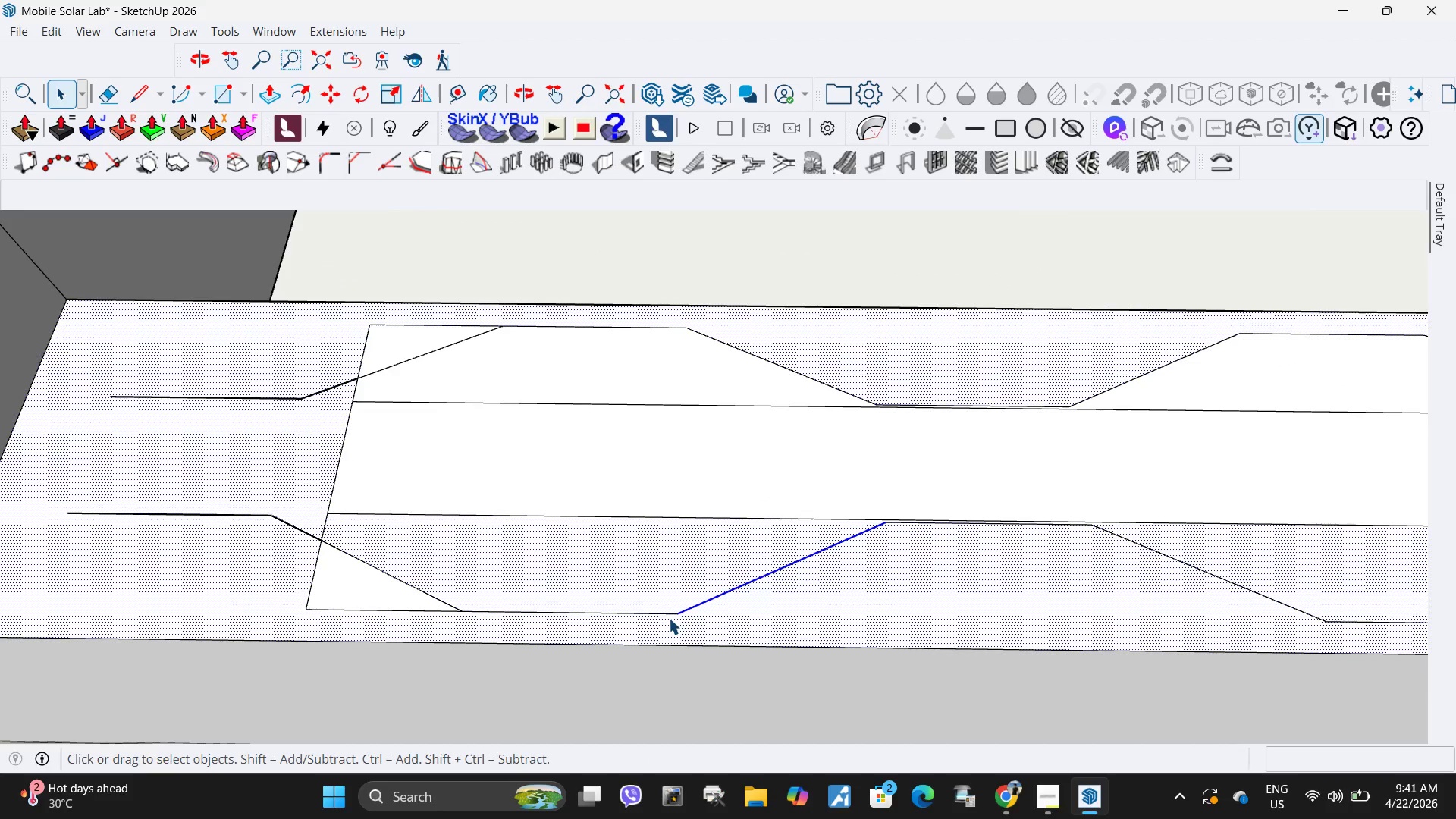 
hold_key(key=ShiftLeft, duration=0.72)
 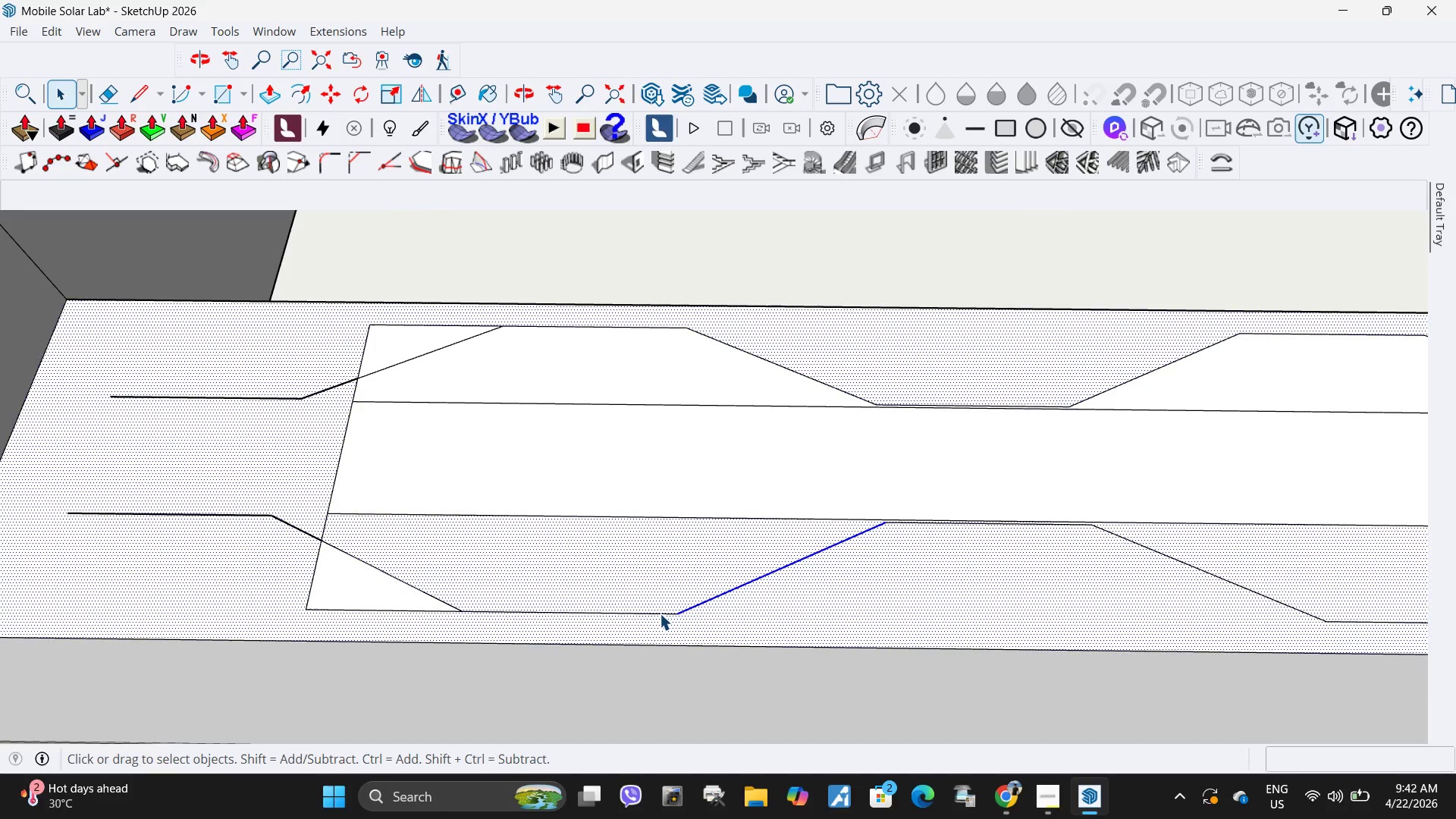 
left_click([660, 613])
 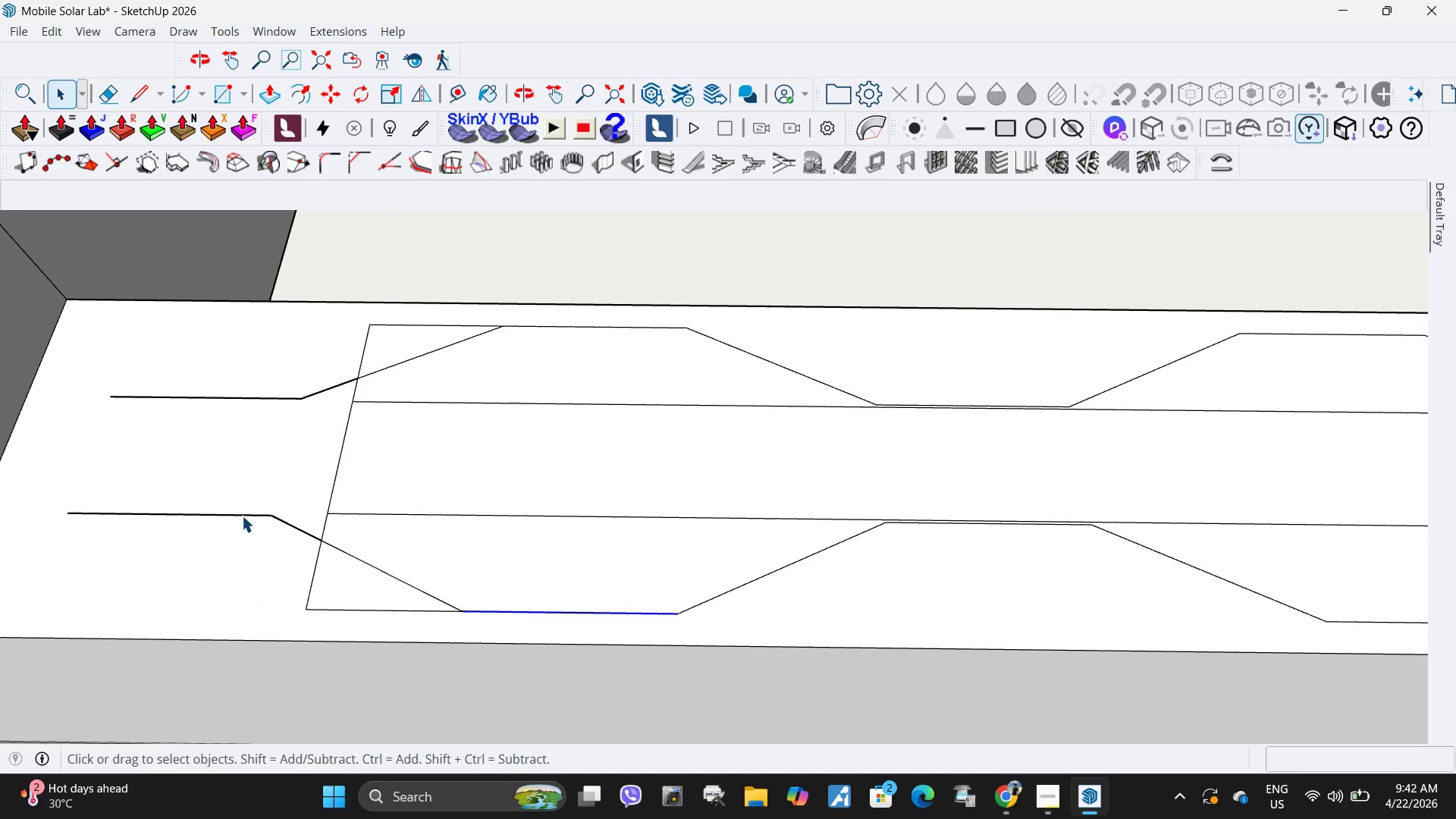 
hold_key(key=ShiftLeft, duration=0.67)
left_click([288, 524])
 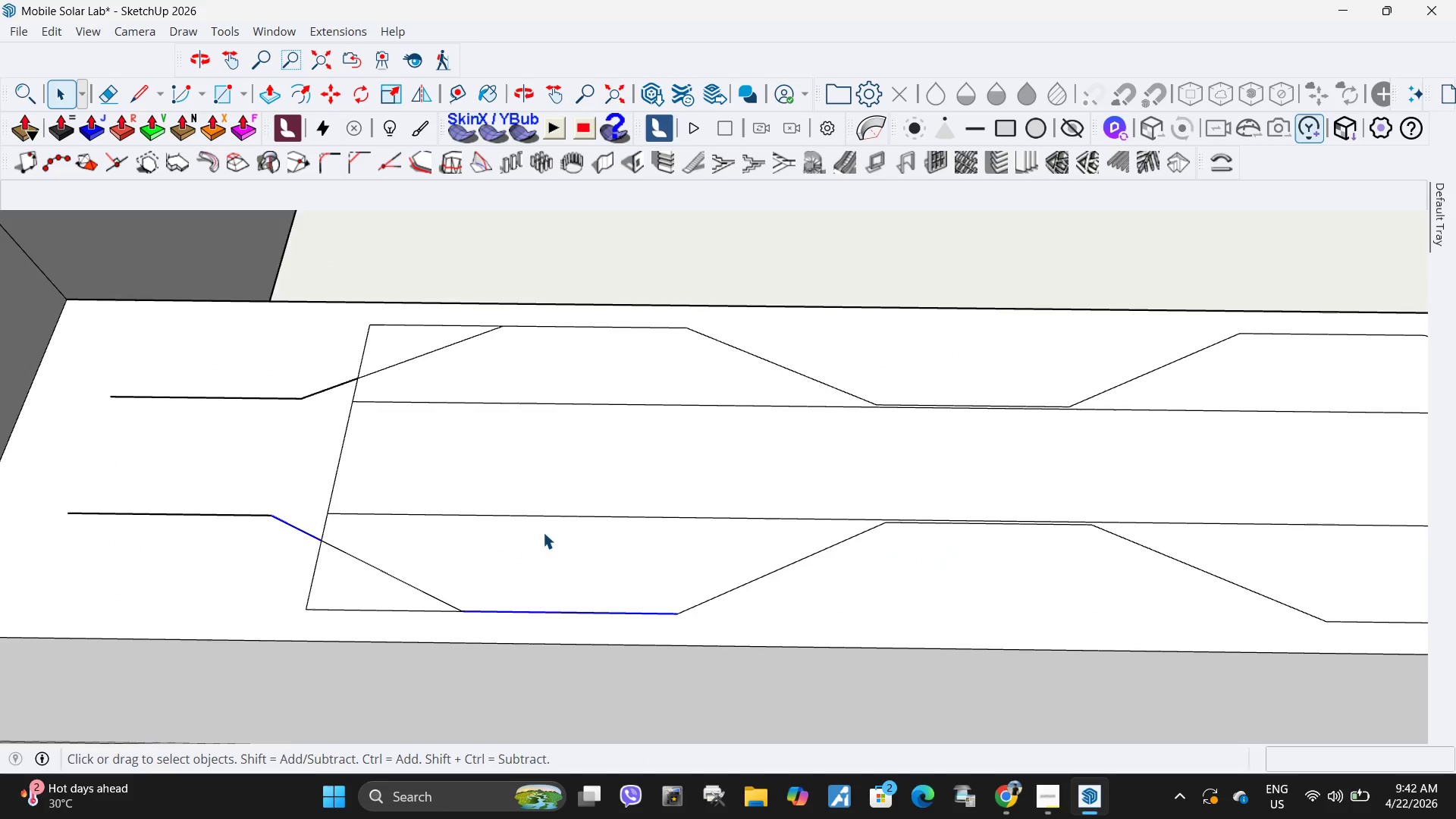 
scroll: coordinate [557, 535], scroll_direction: down, amount: 6.0
 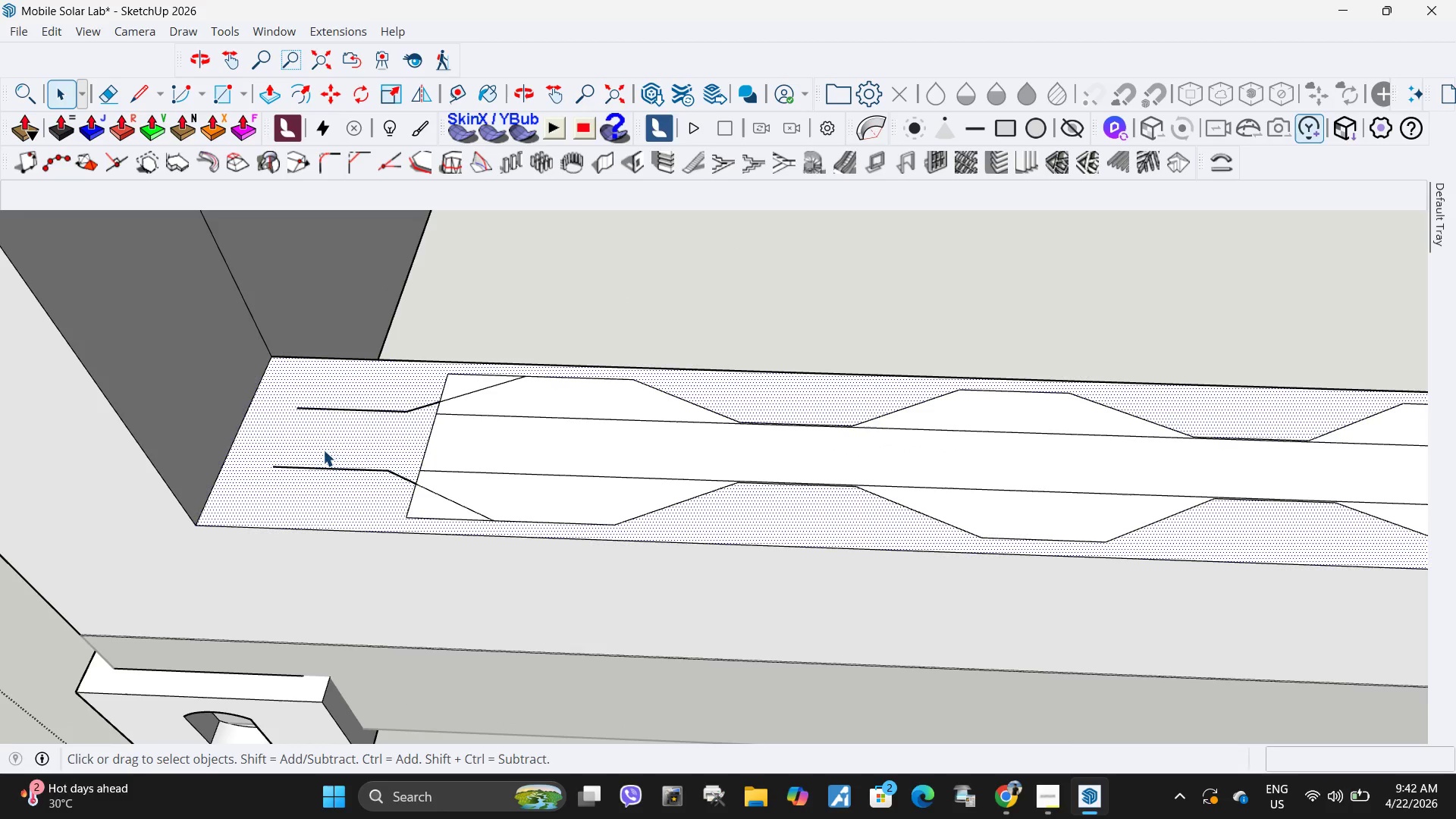 
double_click([335, 448])
 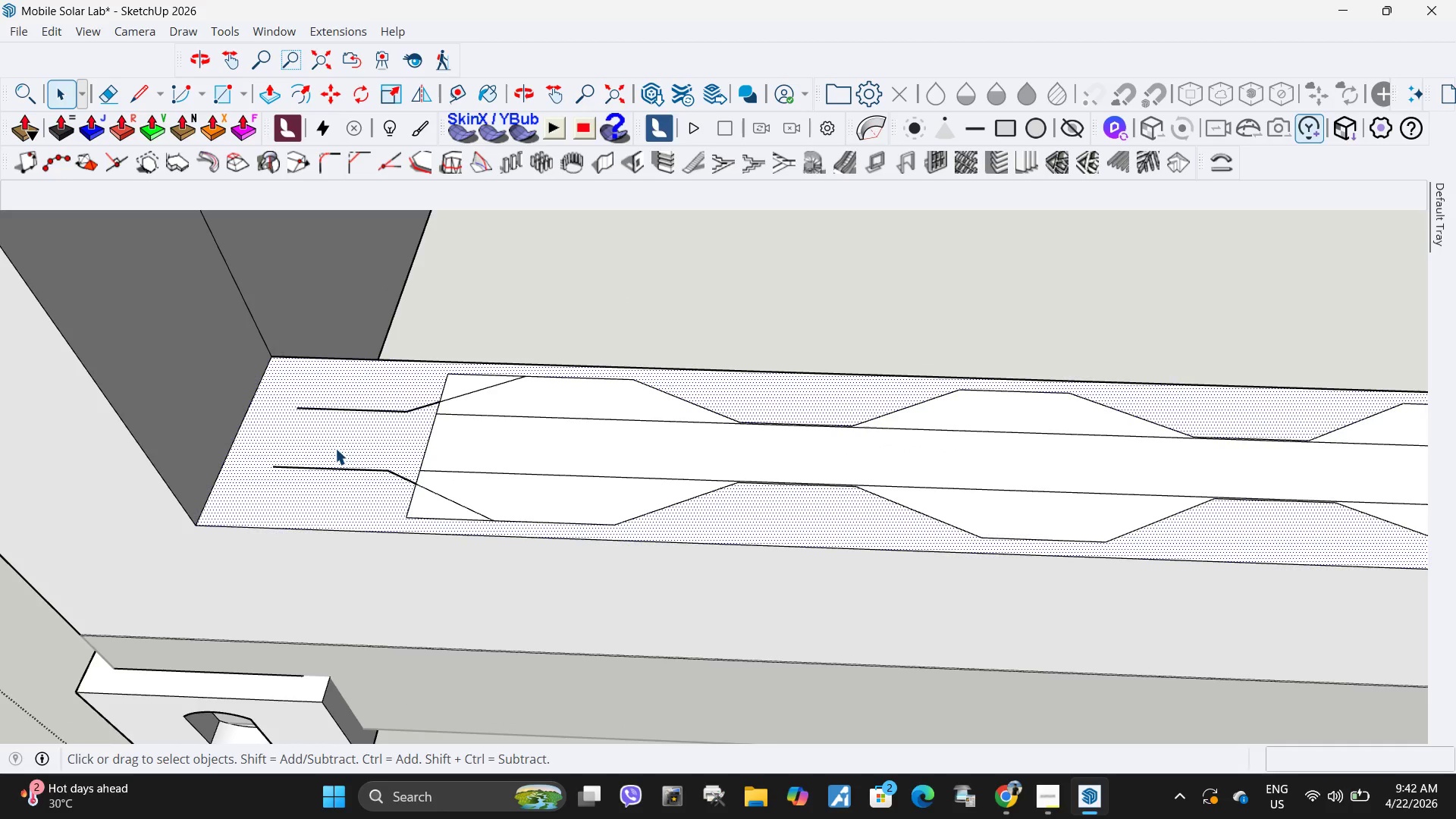 
scroll: coordinate [351, 465], scroll_direction: up, amount: 5.0
 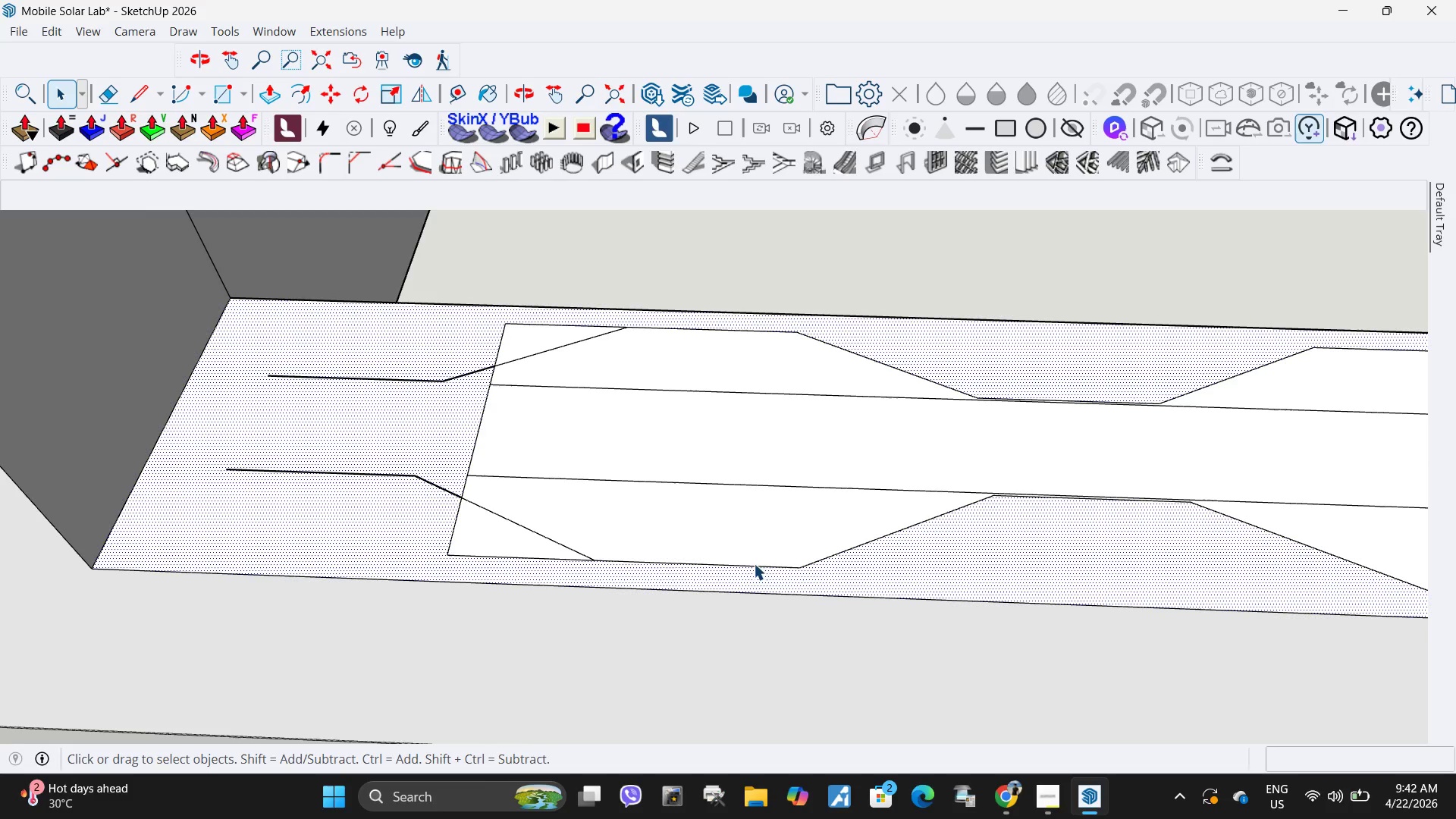 
scroll: coordinate [546, 535], scroll_direction: down, amount: 3.0
 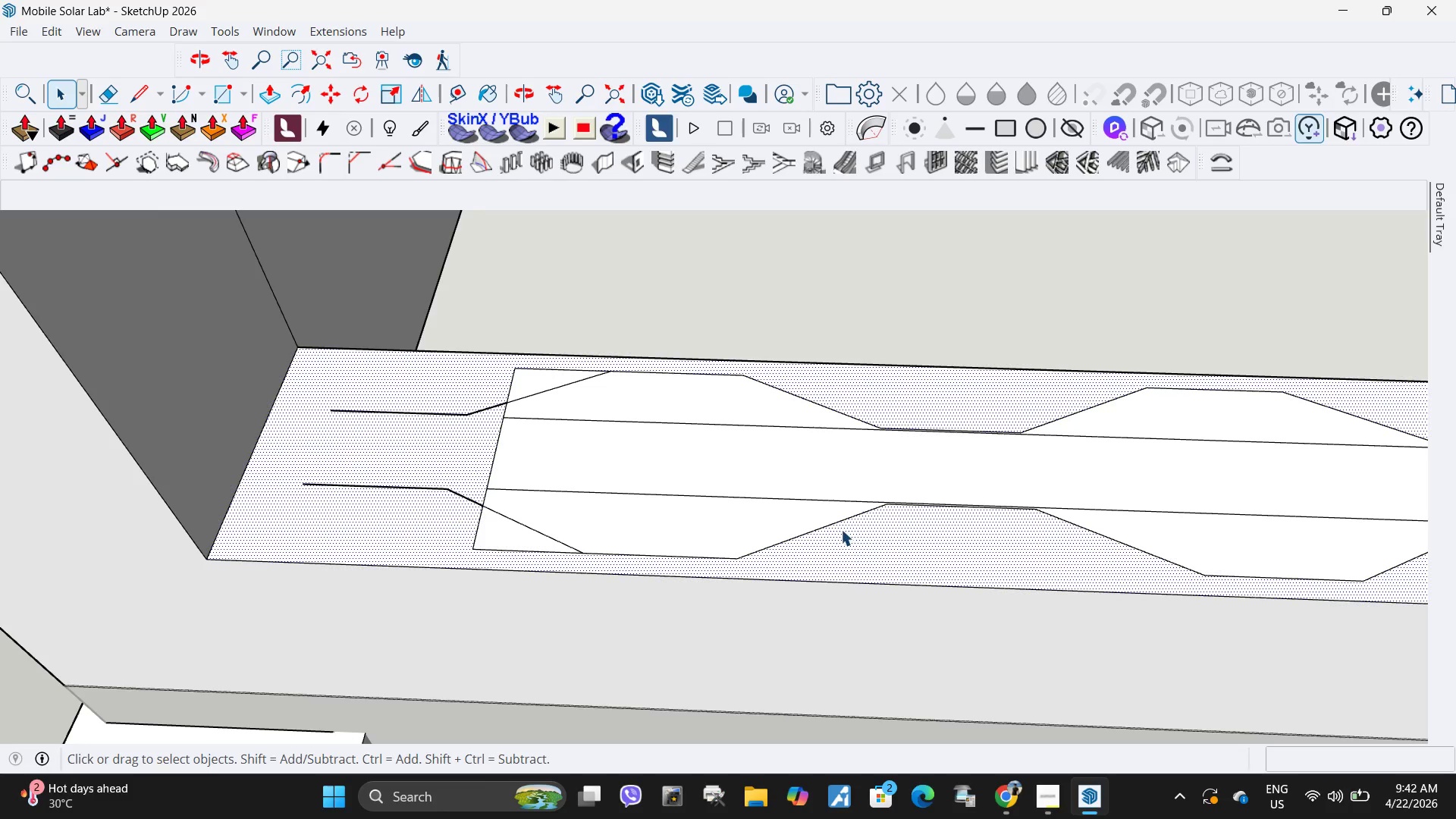 
left_click([827, 526])
 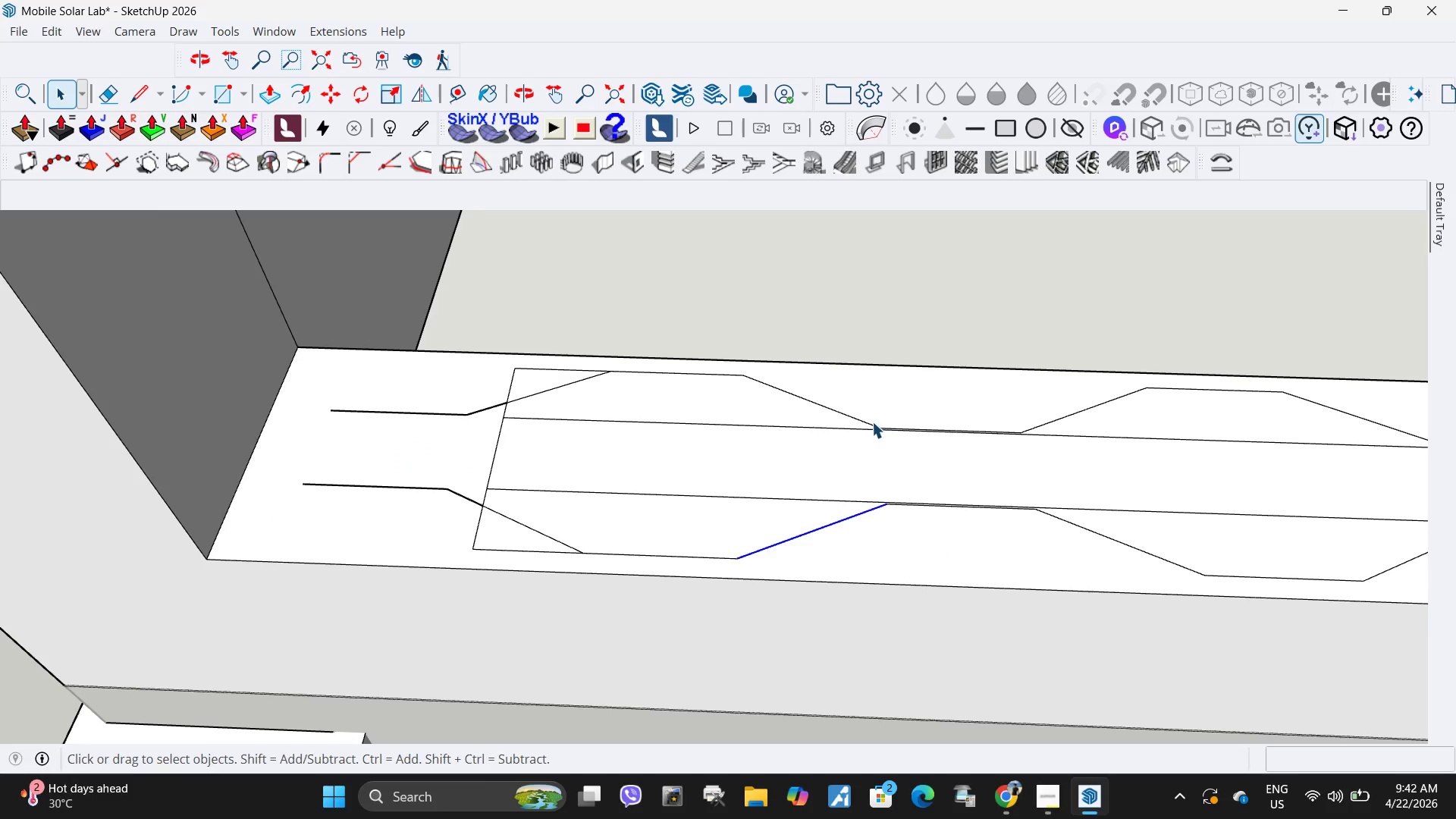 
hold_key(key=ShiftLeft, duration=0.98)
left_click([852, 415])
 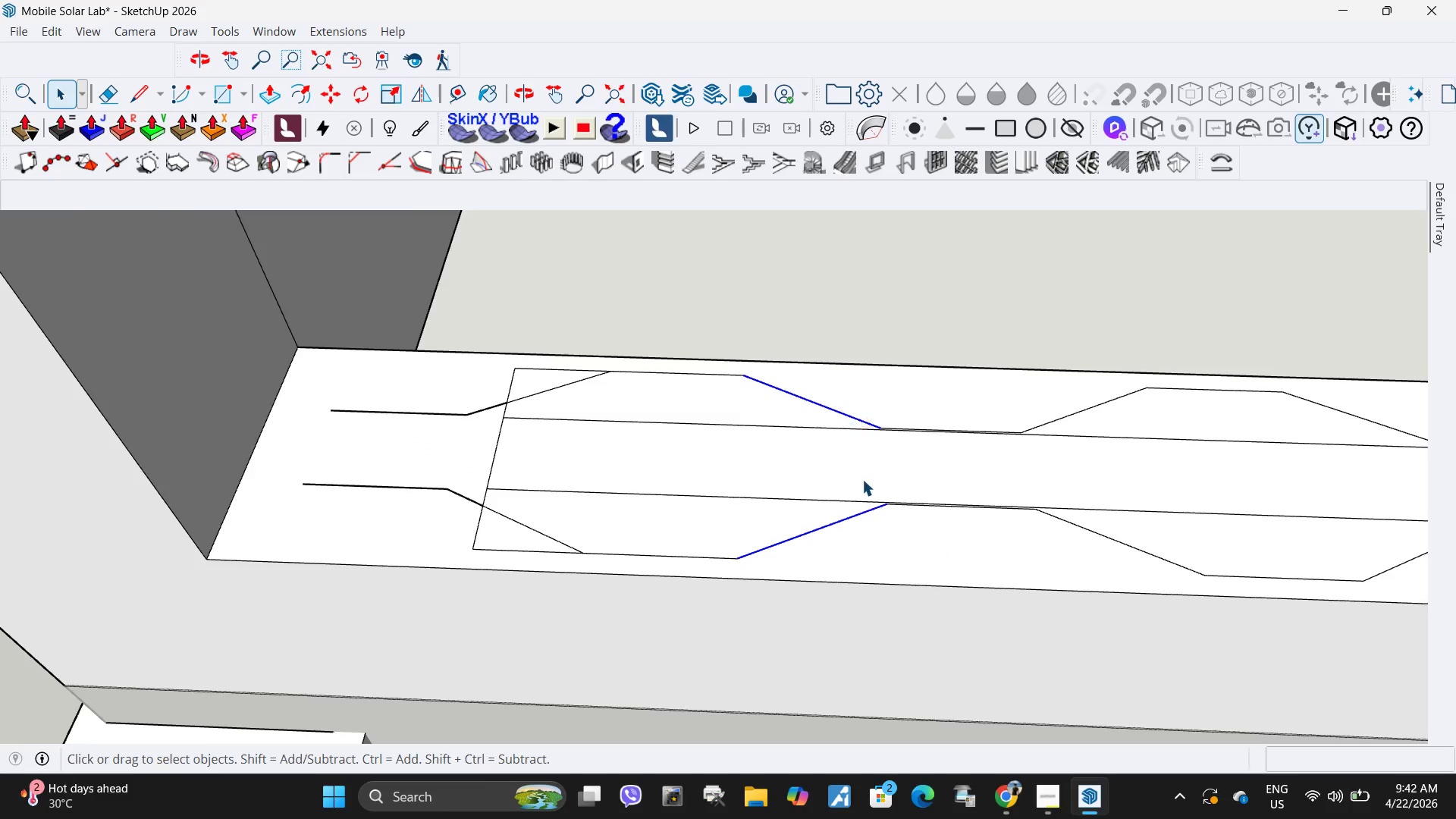 
key(M)
 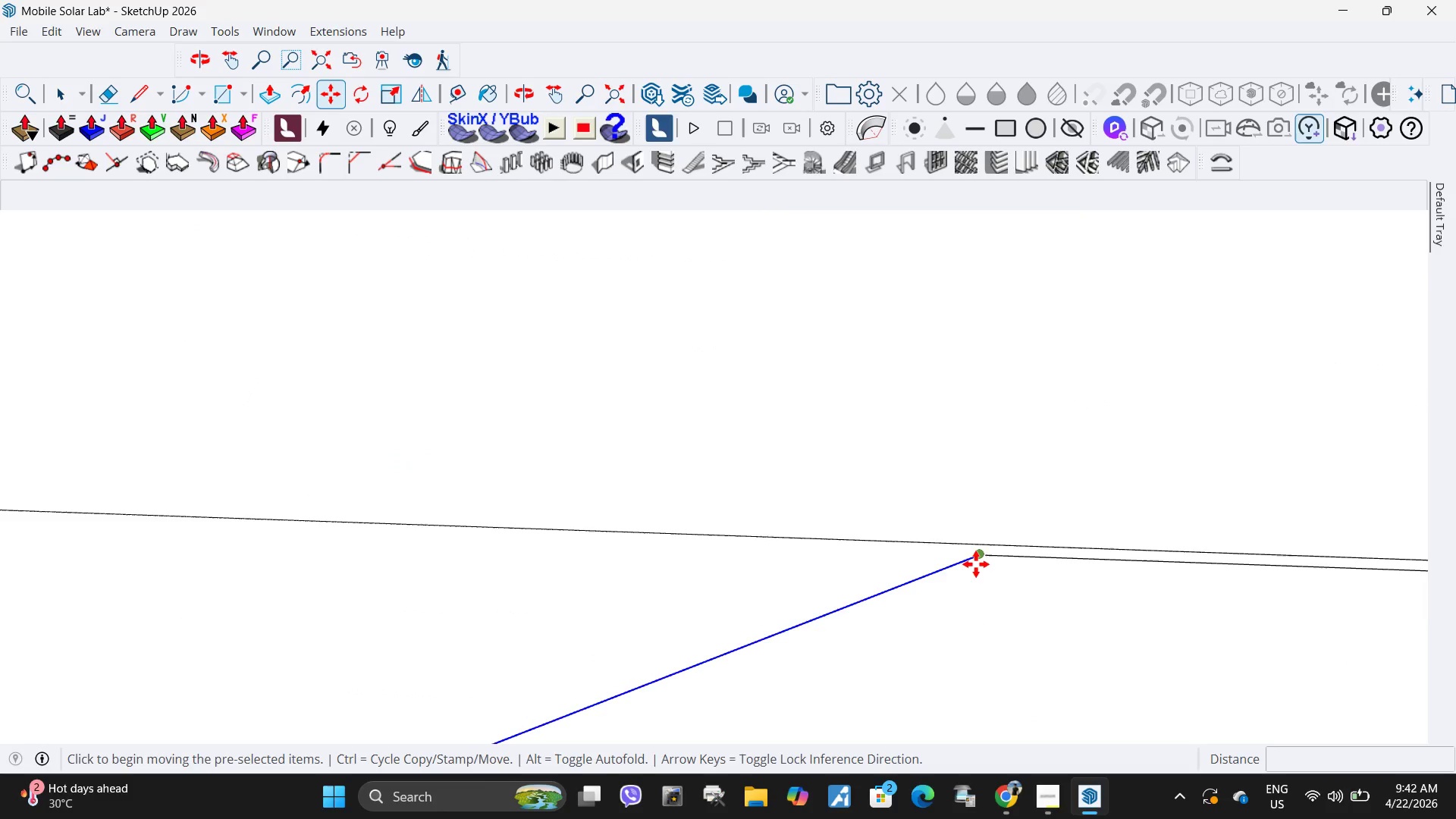 
key(Control+ControlLeft)
 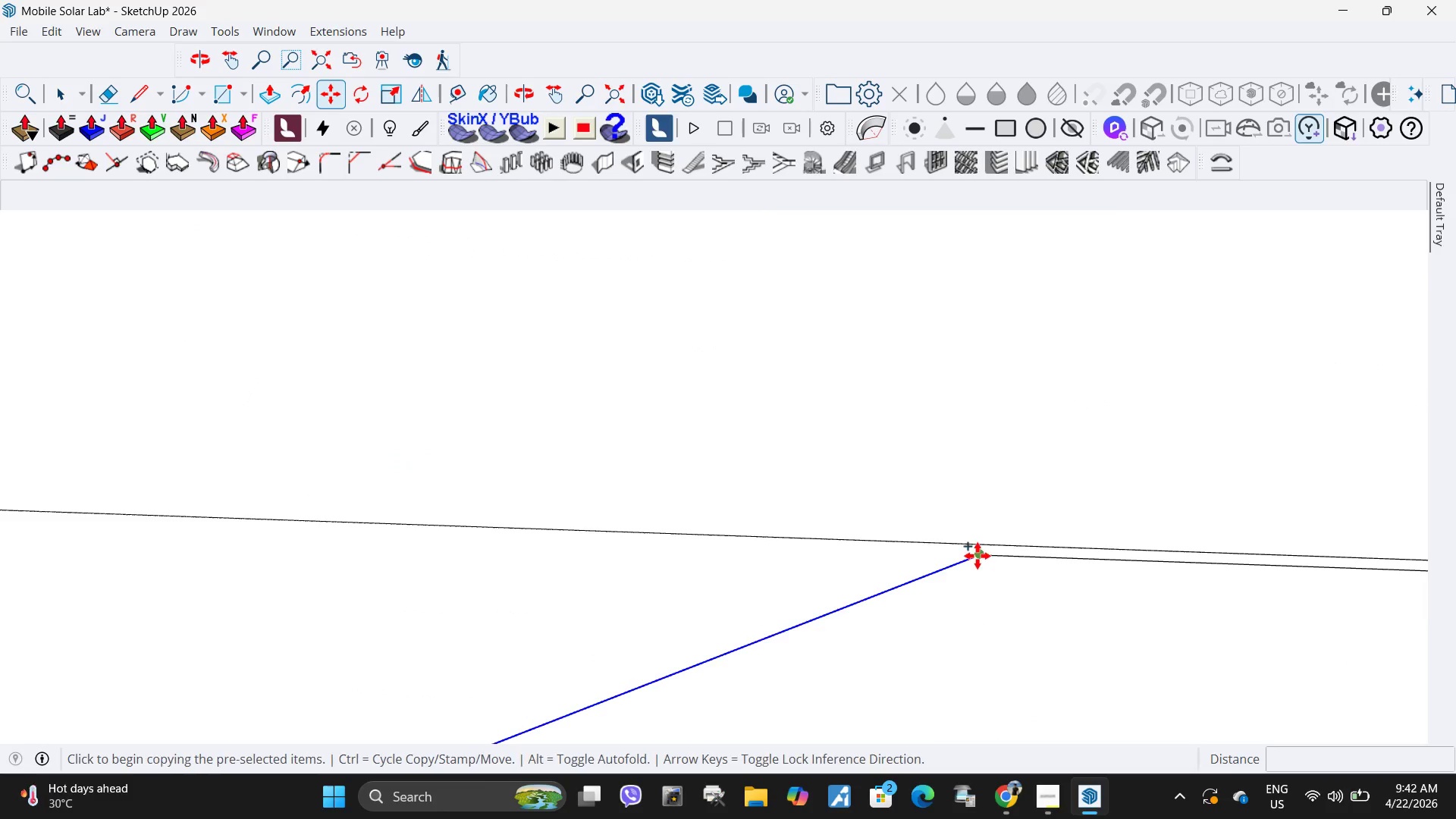 
scroll: coordinate [949, 560], scroll_direction: up, amount: 17.0
 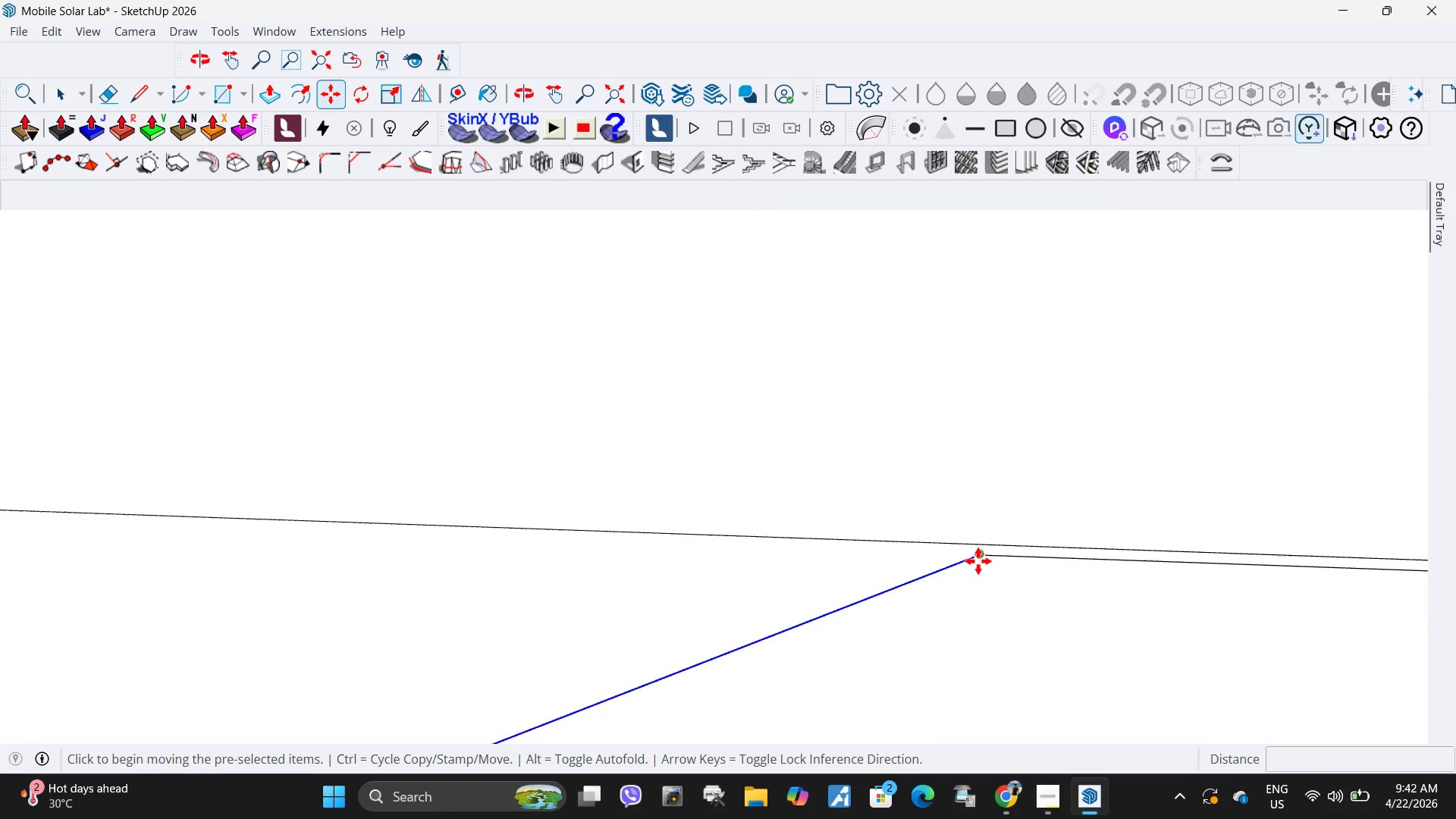 
left_click([977, 556])
 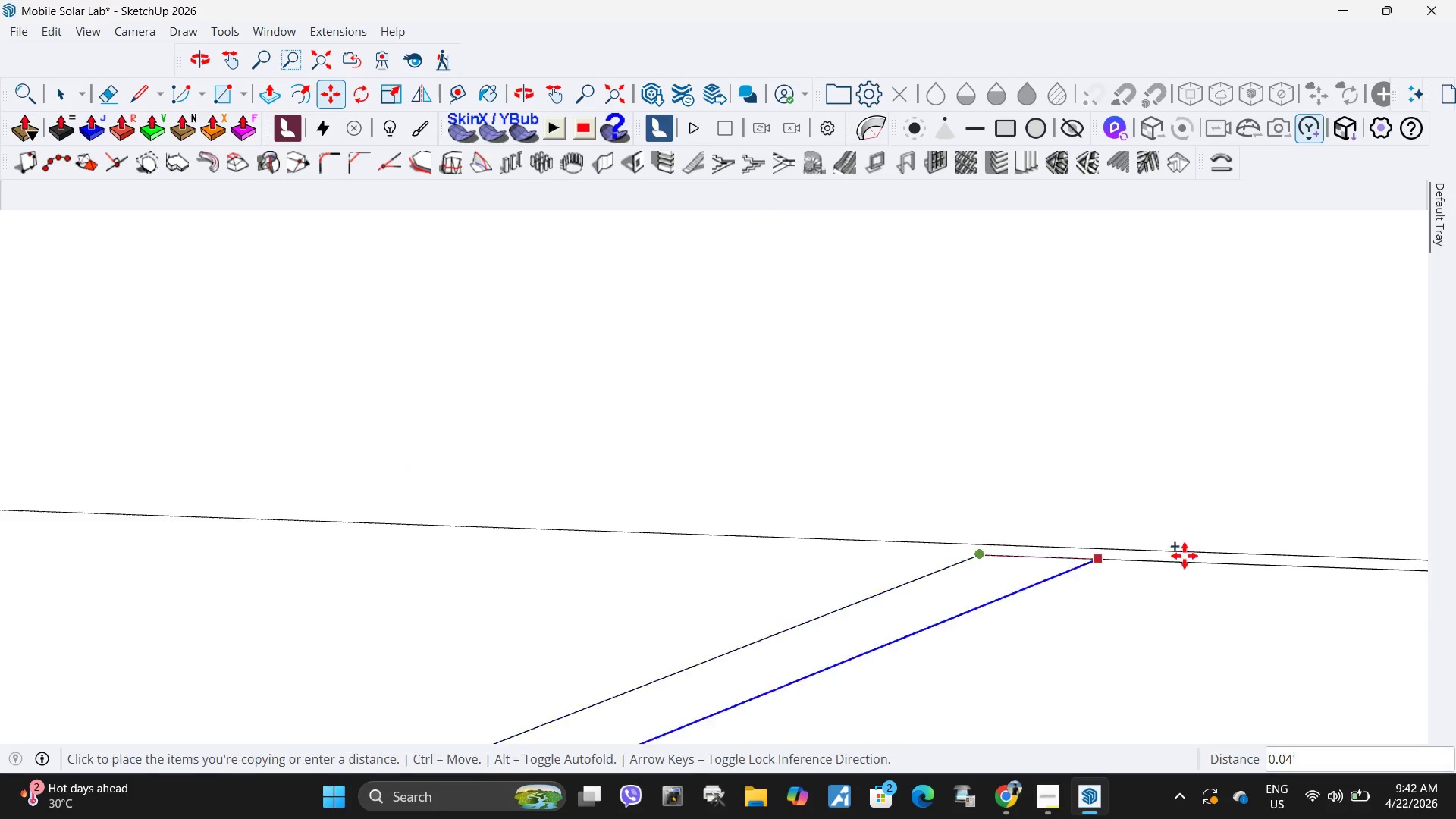 
scroll: coordinate [1251, 551], scroll_direction: down, amount: 20.0
 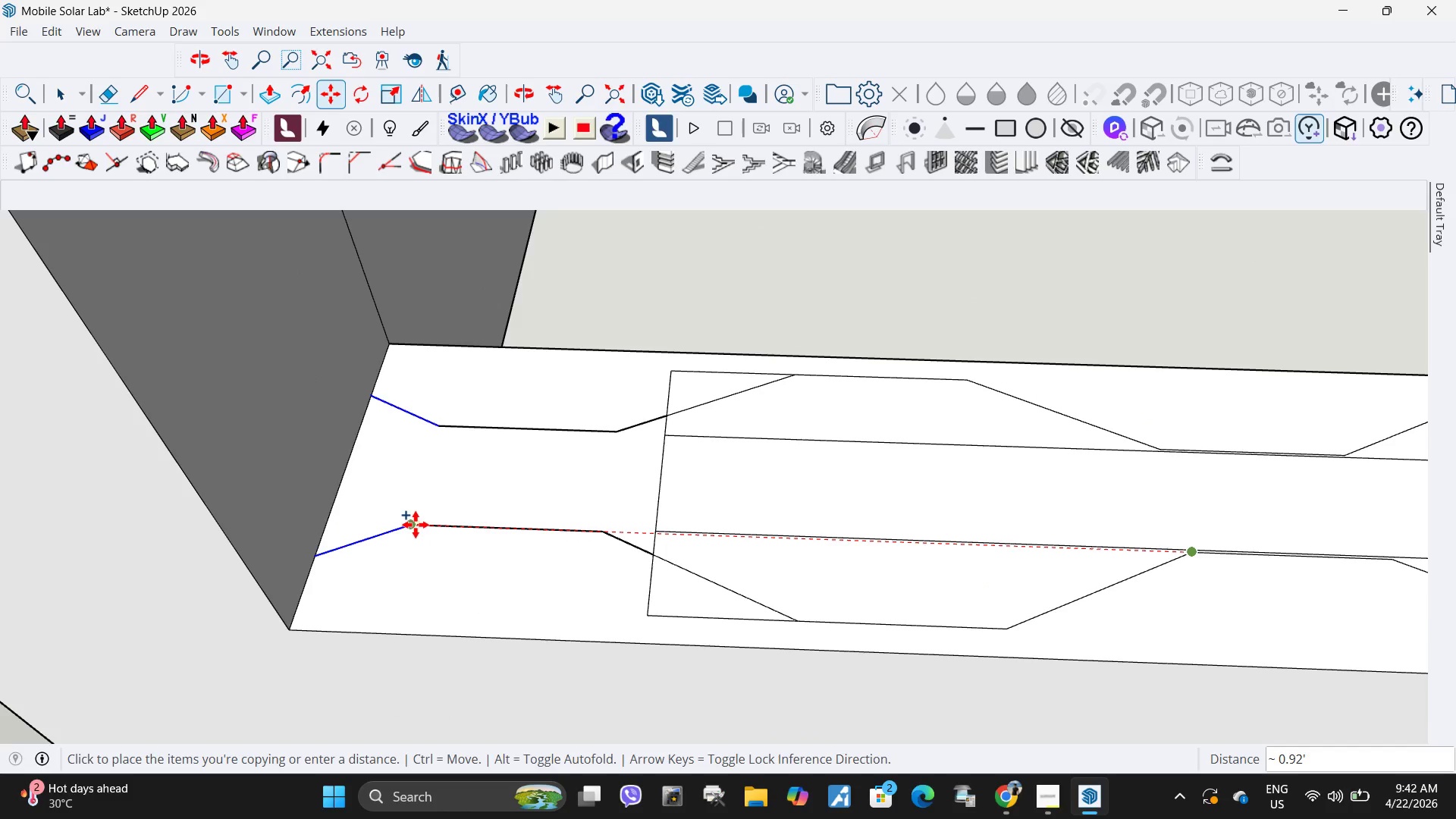 
left_click([416, 526])
 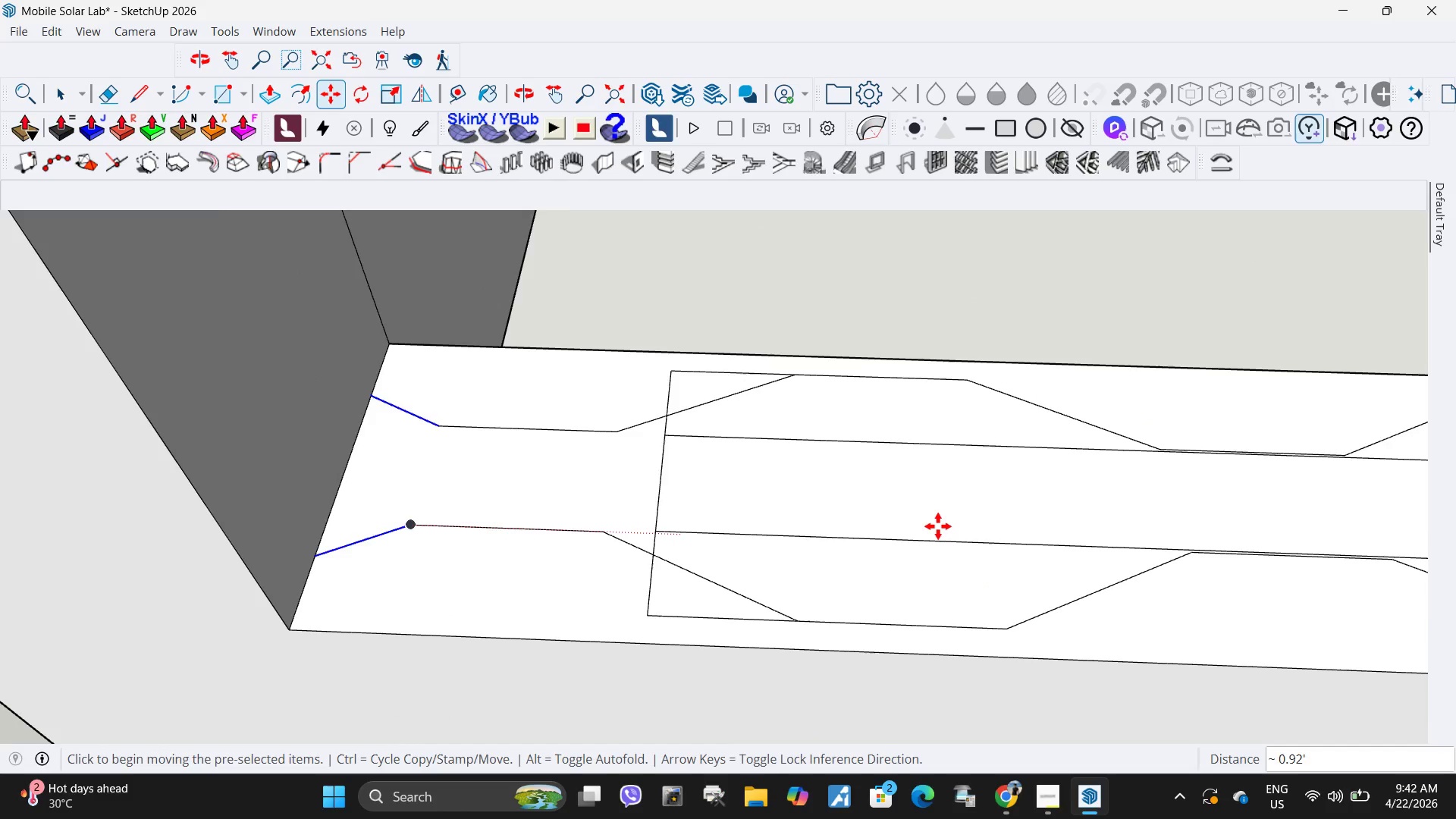 
scroll: coordinate [608, 536], scroll_direction: down, amount: 3.0
 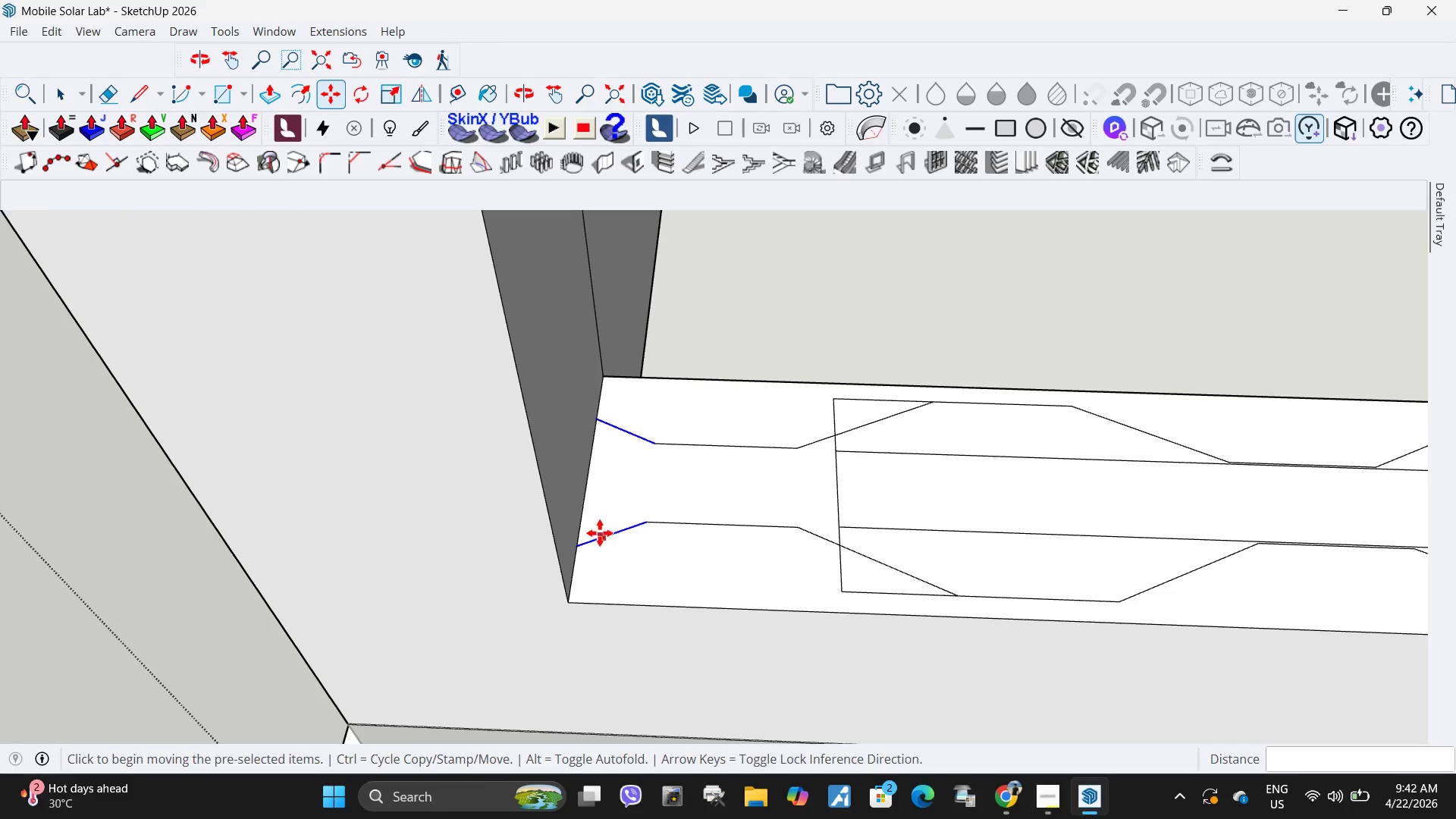 
key(K)
 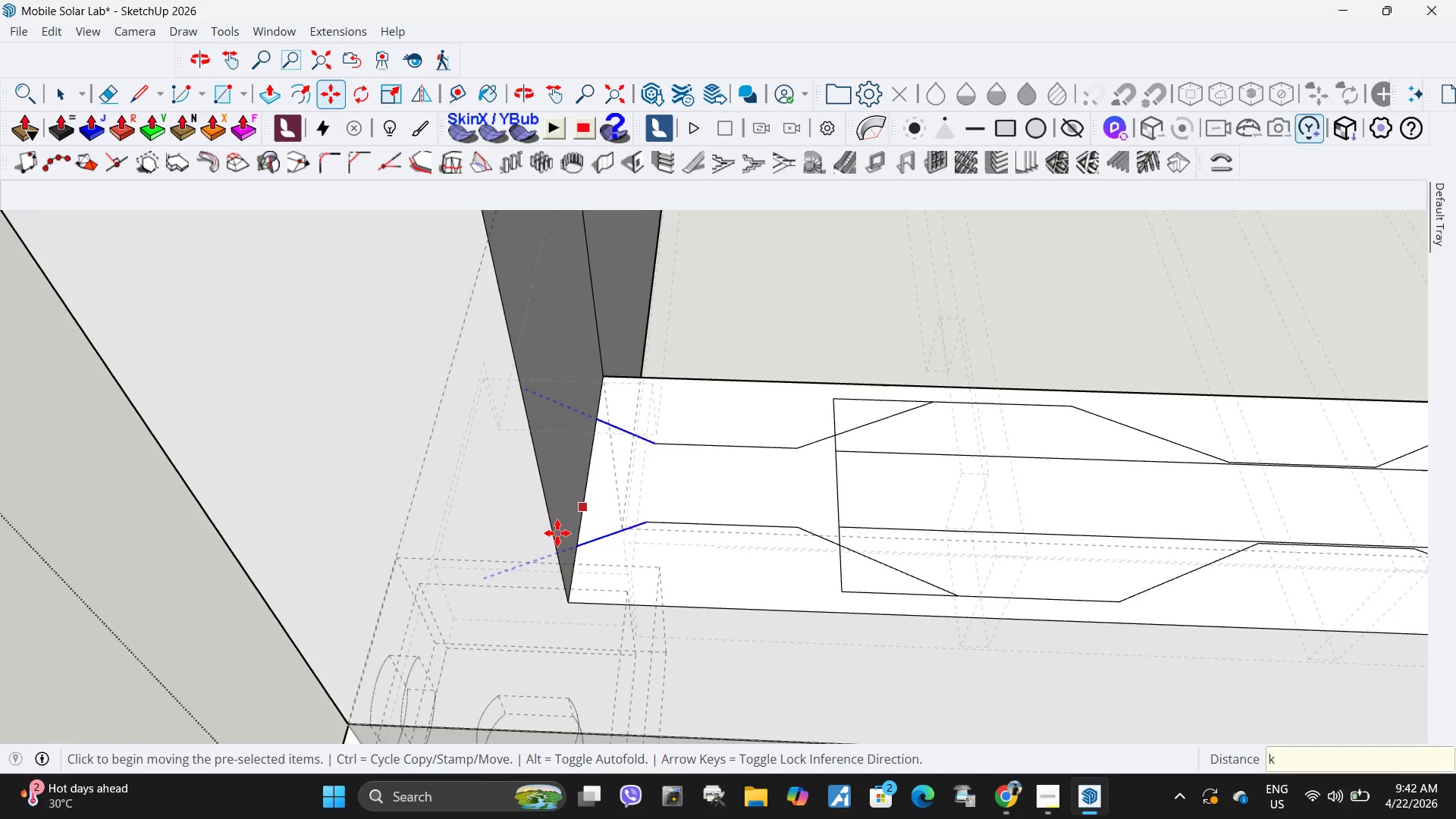 
key(Space)
 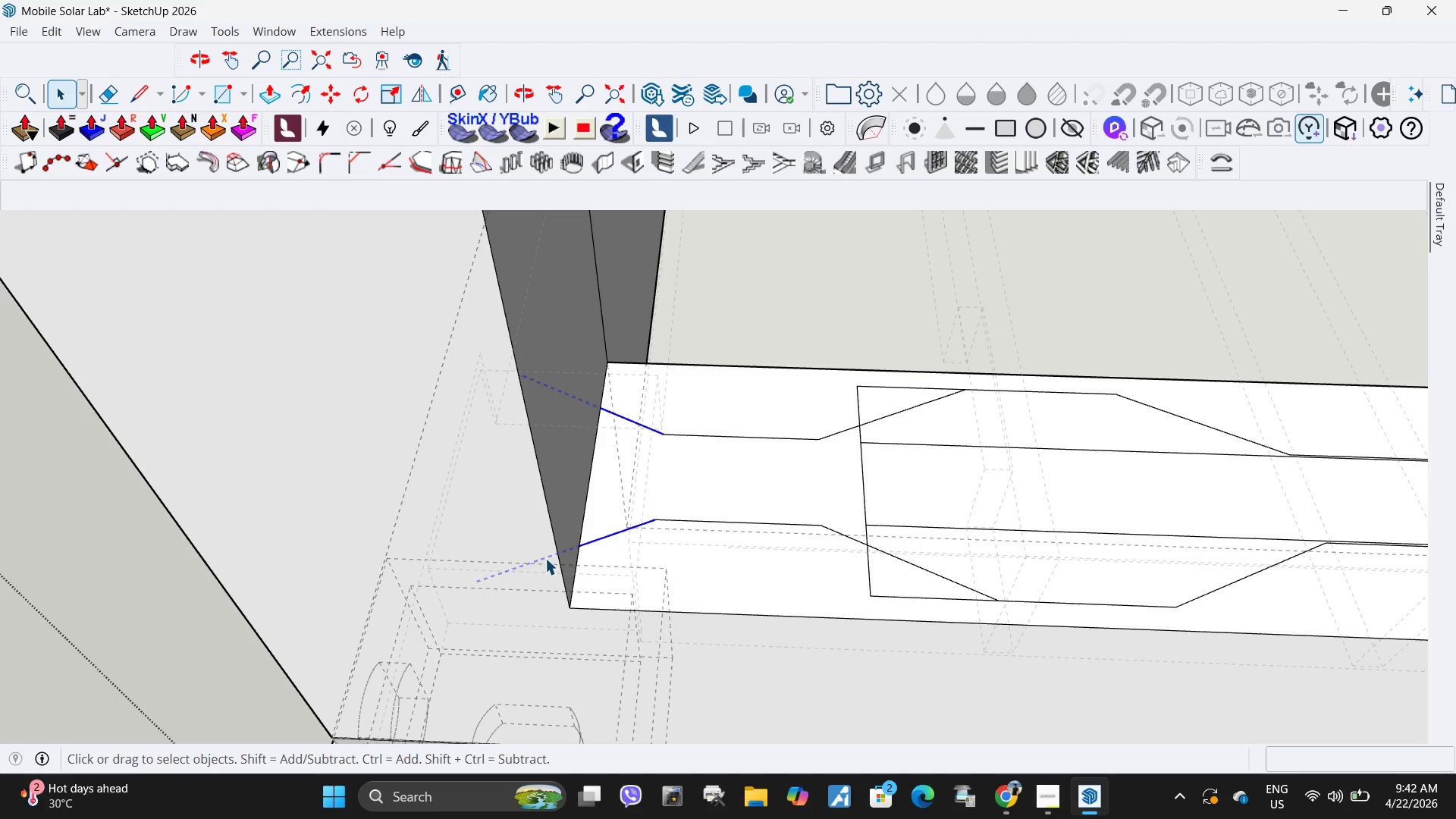 
scroll: coordinate [552, 548], scroll_direction: up, amount: 1.0
 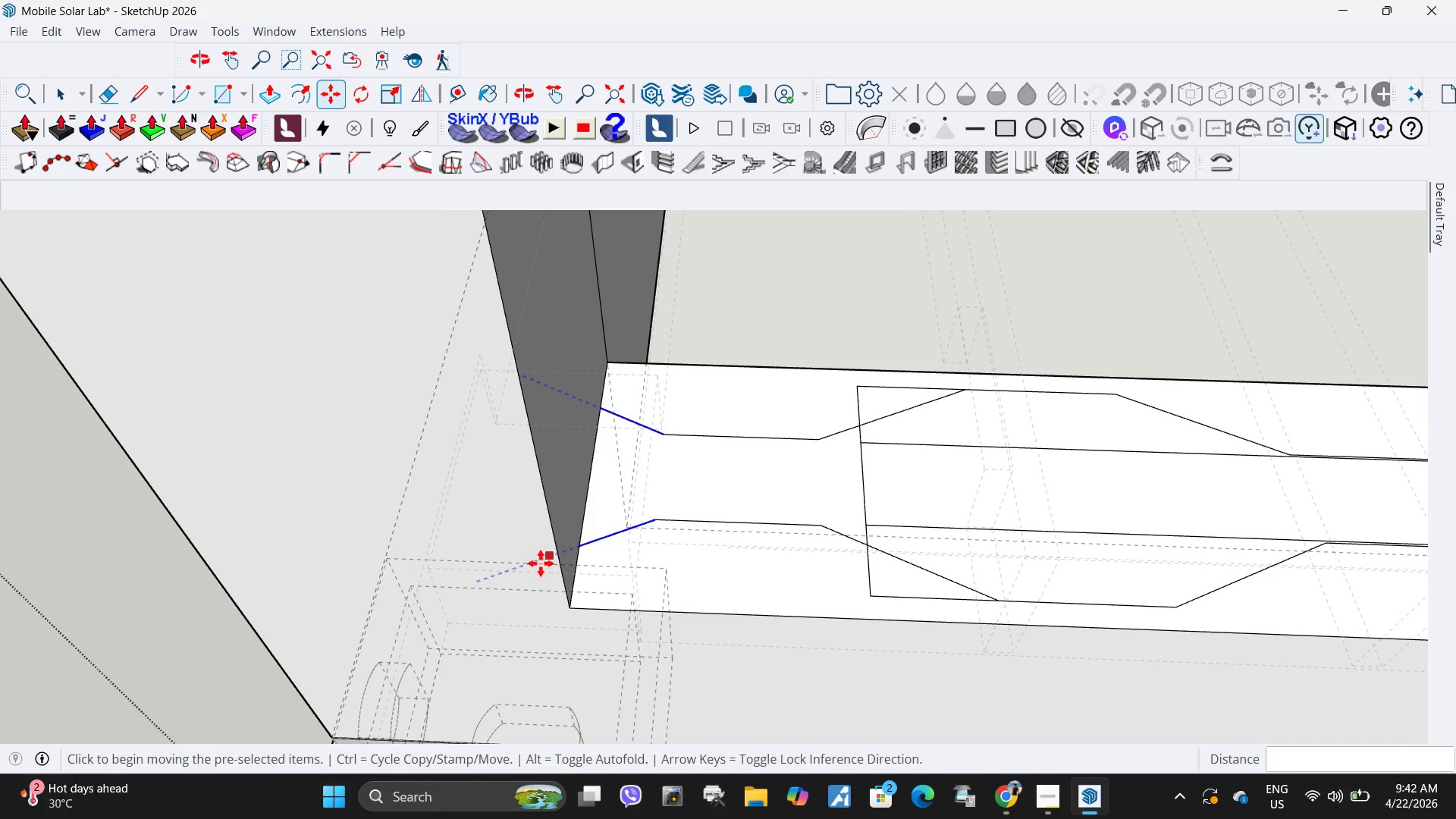 
left_click([545, 558])
 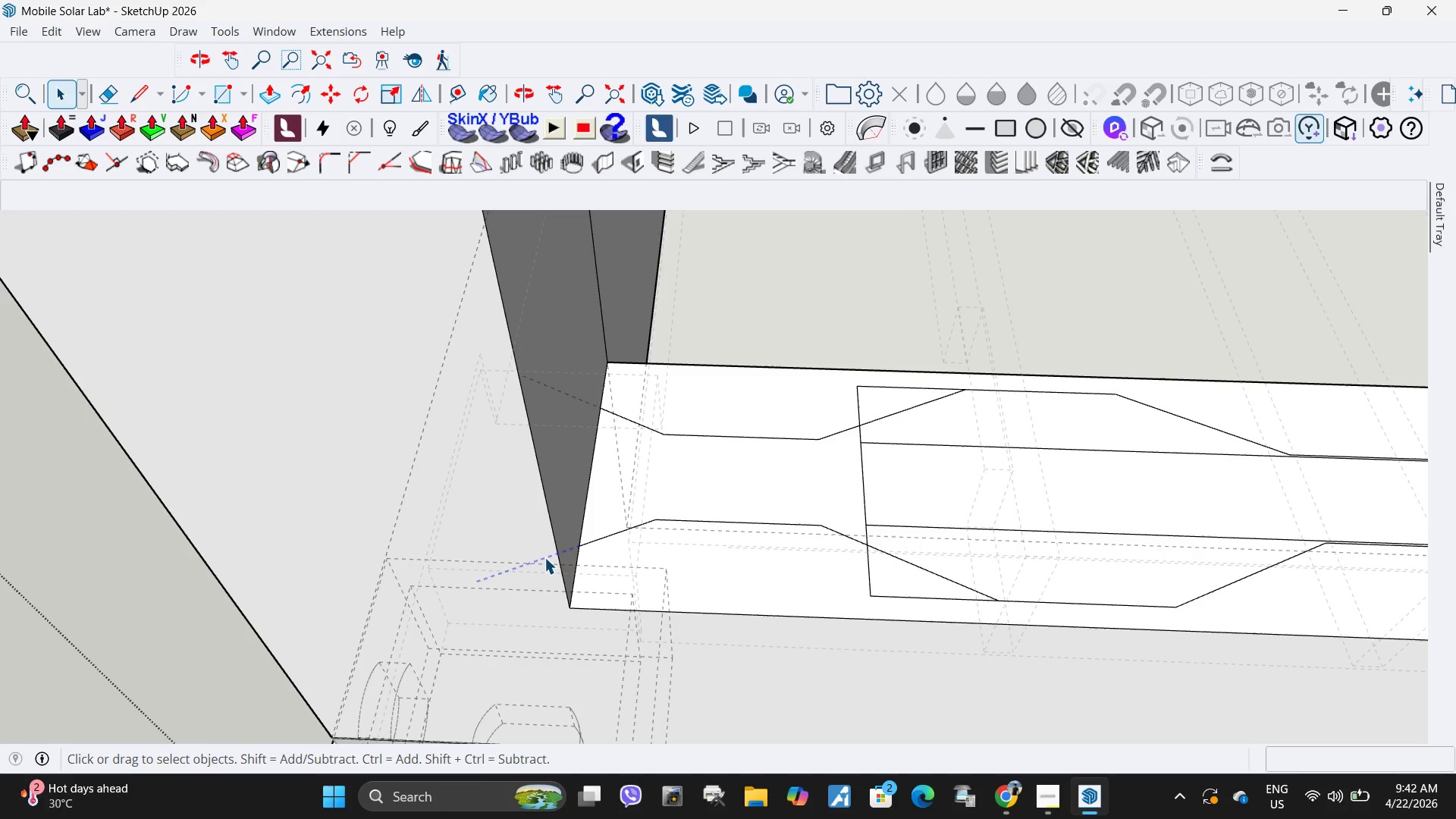 
key(Delete)
 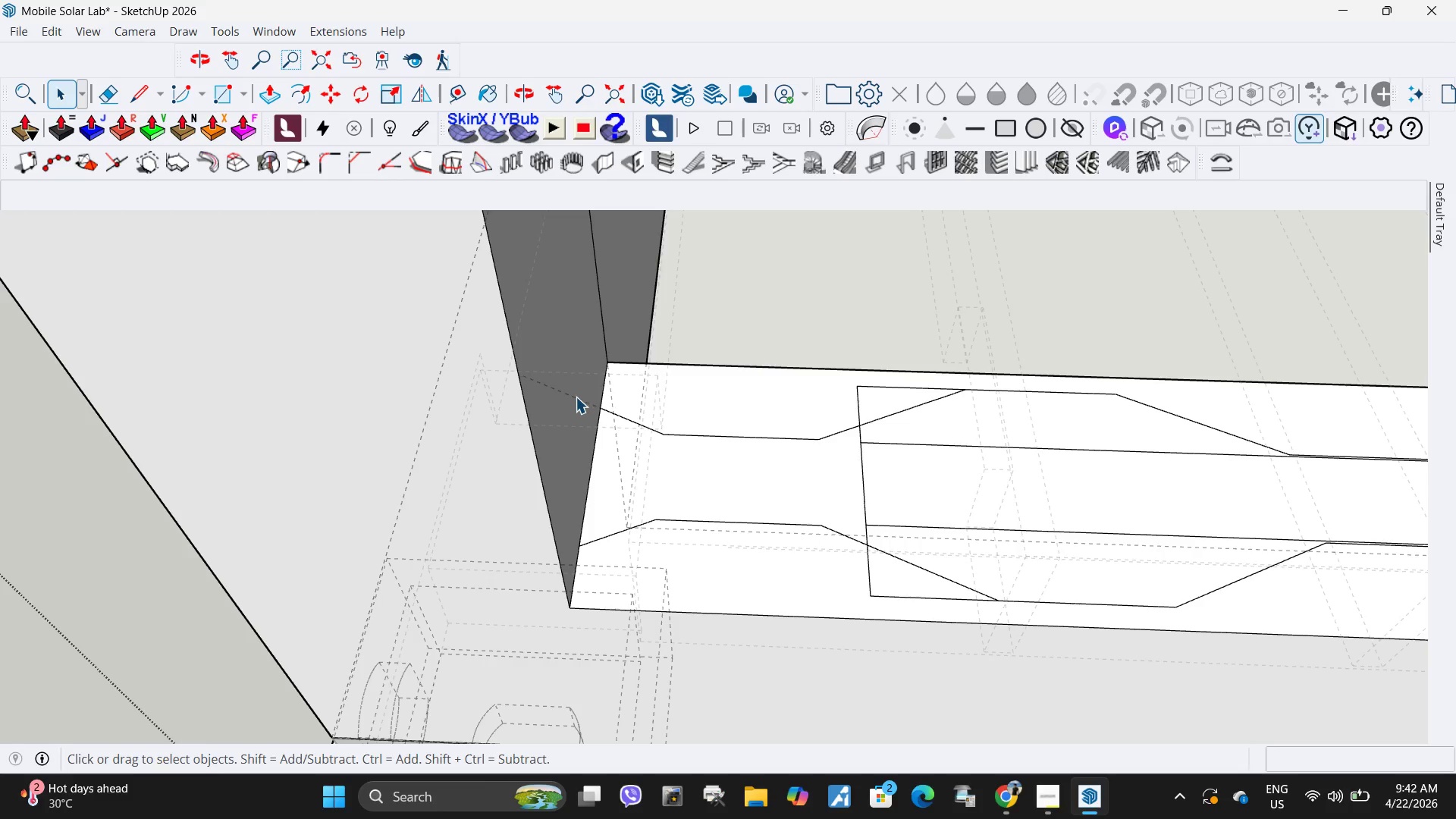 
left_click([576, 397])
 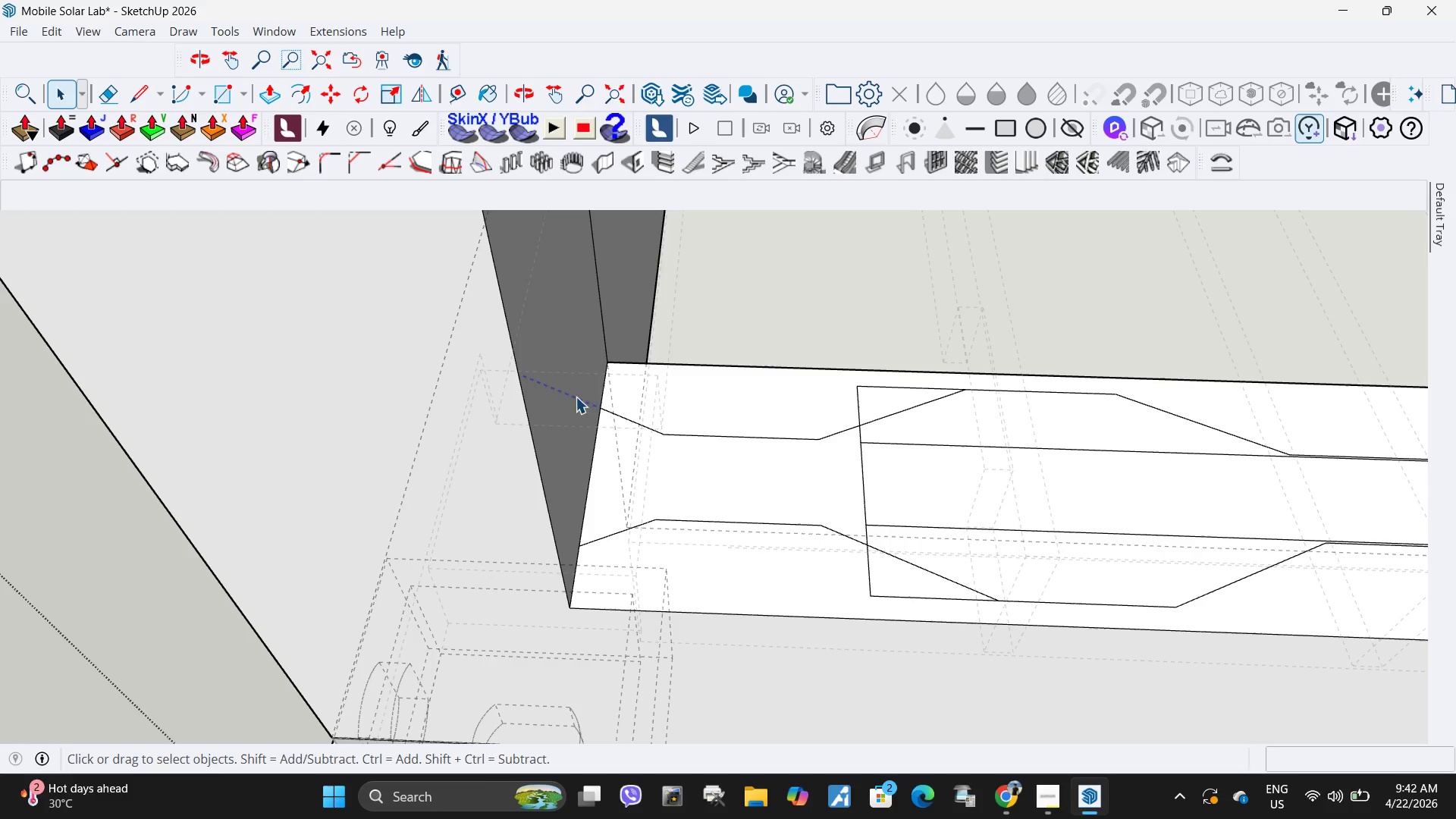 
key(Delete)
 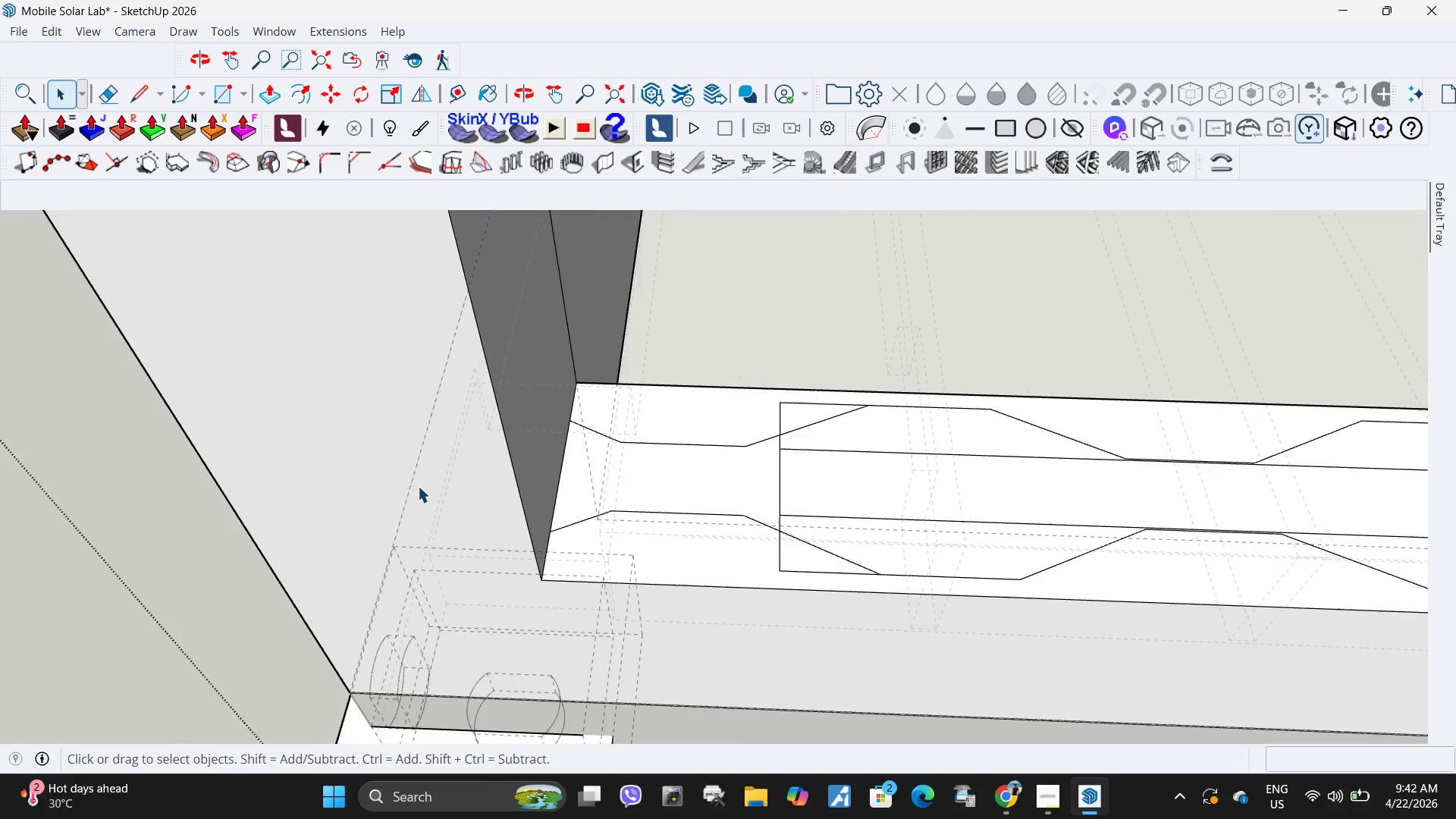 
scroll: coordinate [418, 486], scroll_direction: down, amount: 6.0
 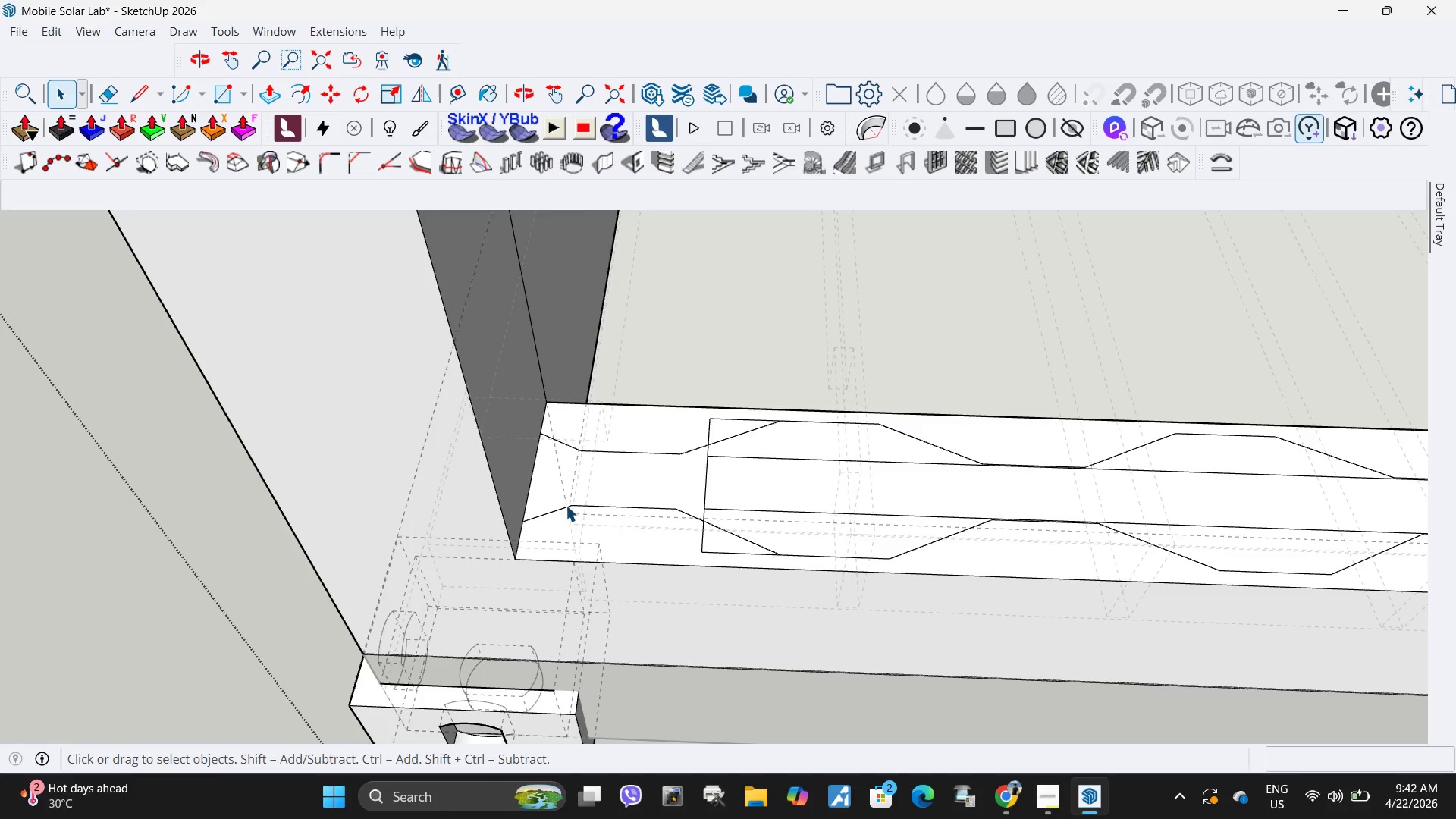 
key(K)
 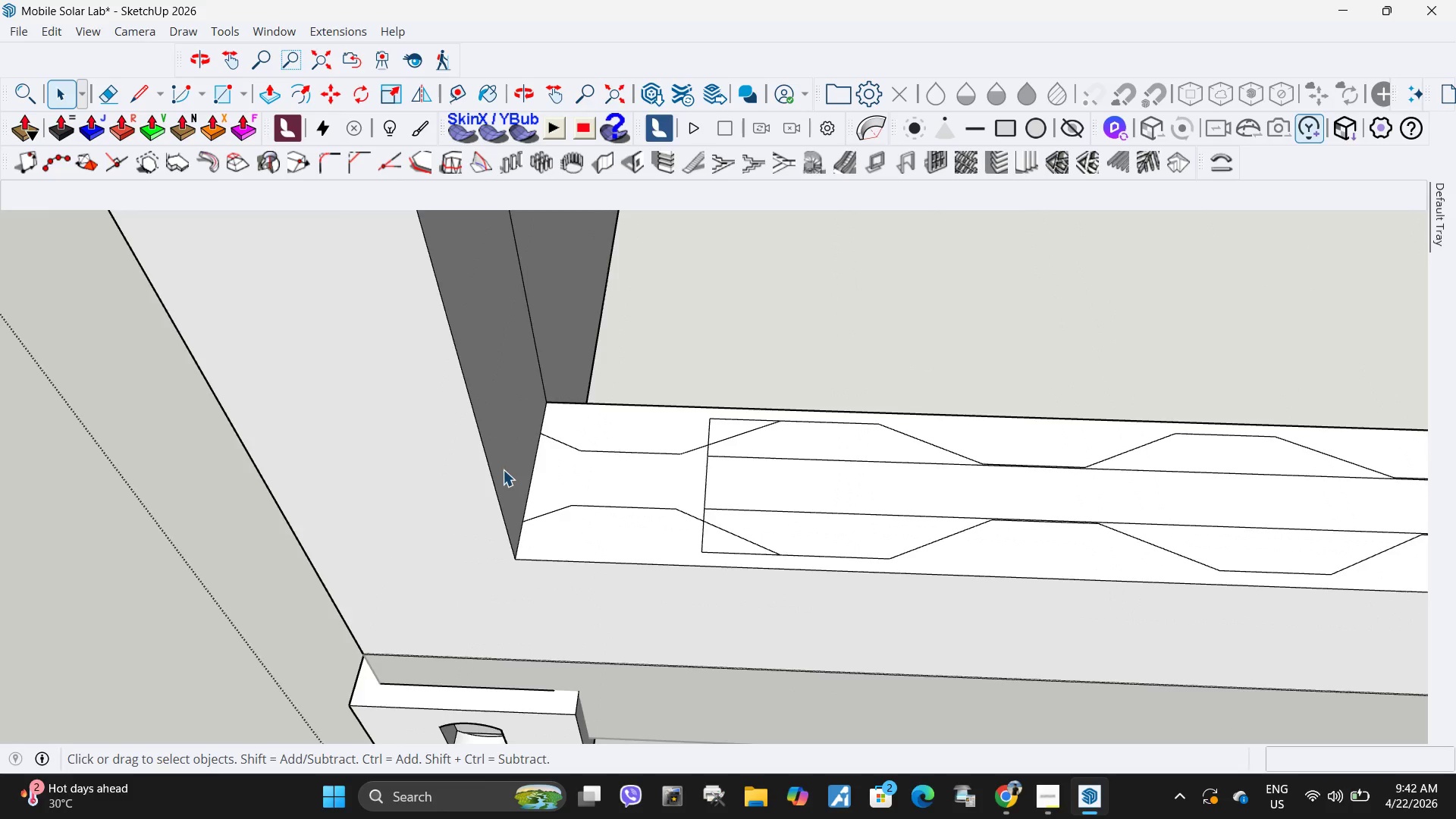 
scroll: coordinate [635, 494], scroll_direction: down, amount: 1.0
 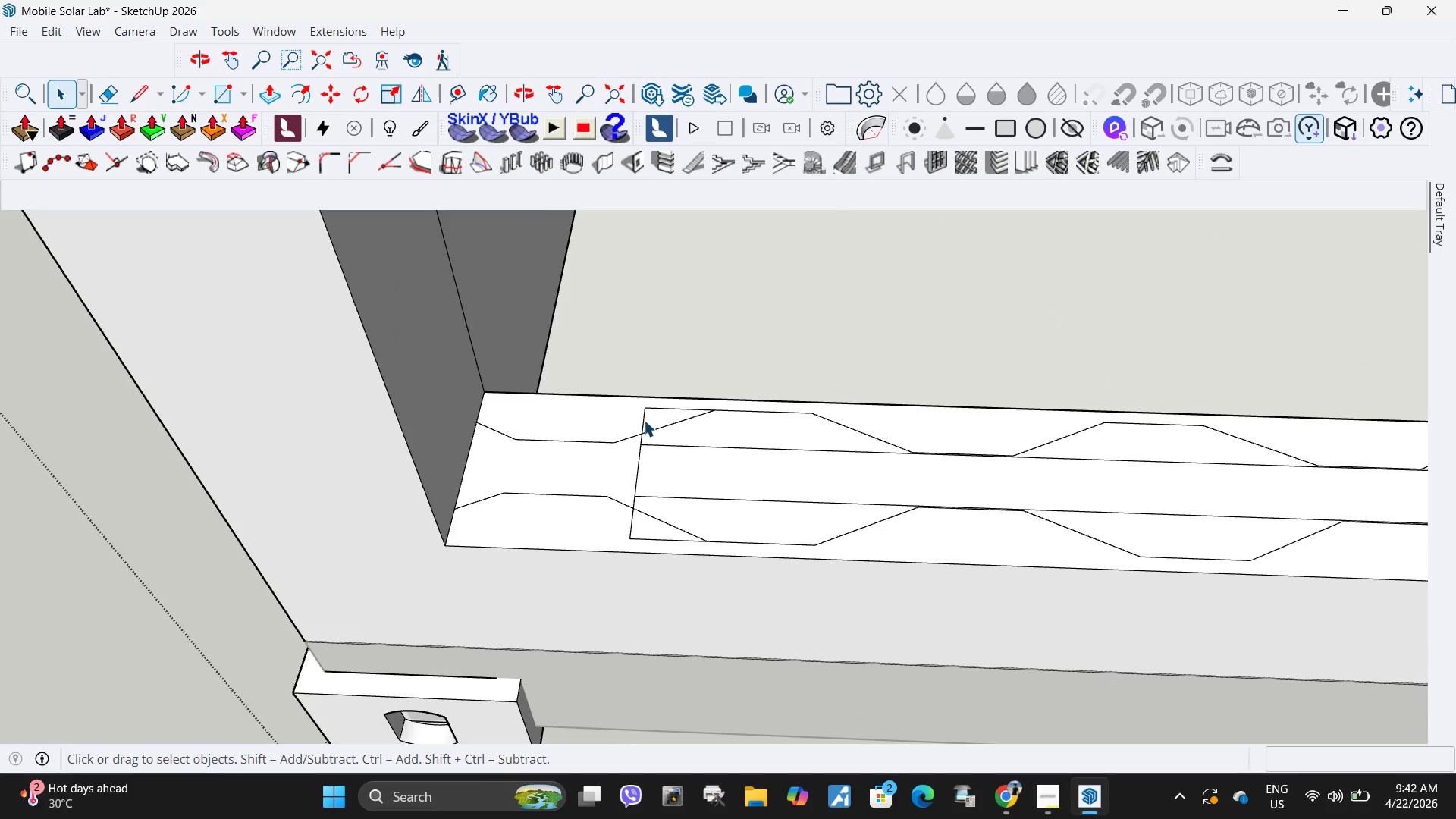 
left_click([644, 420])
 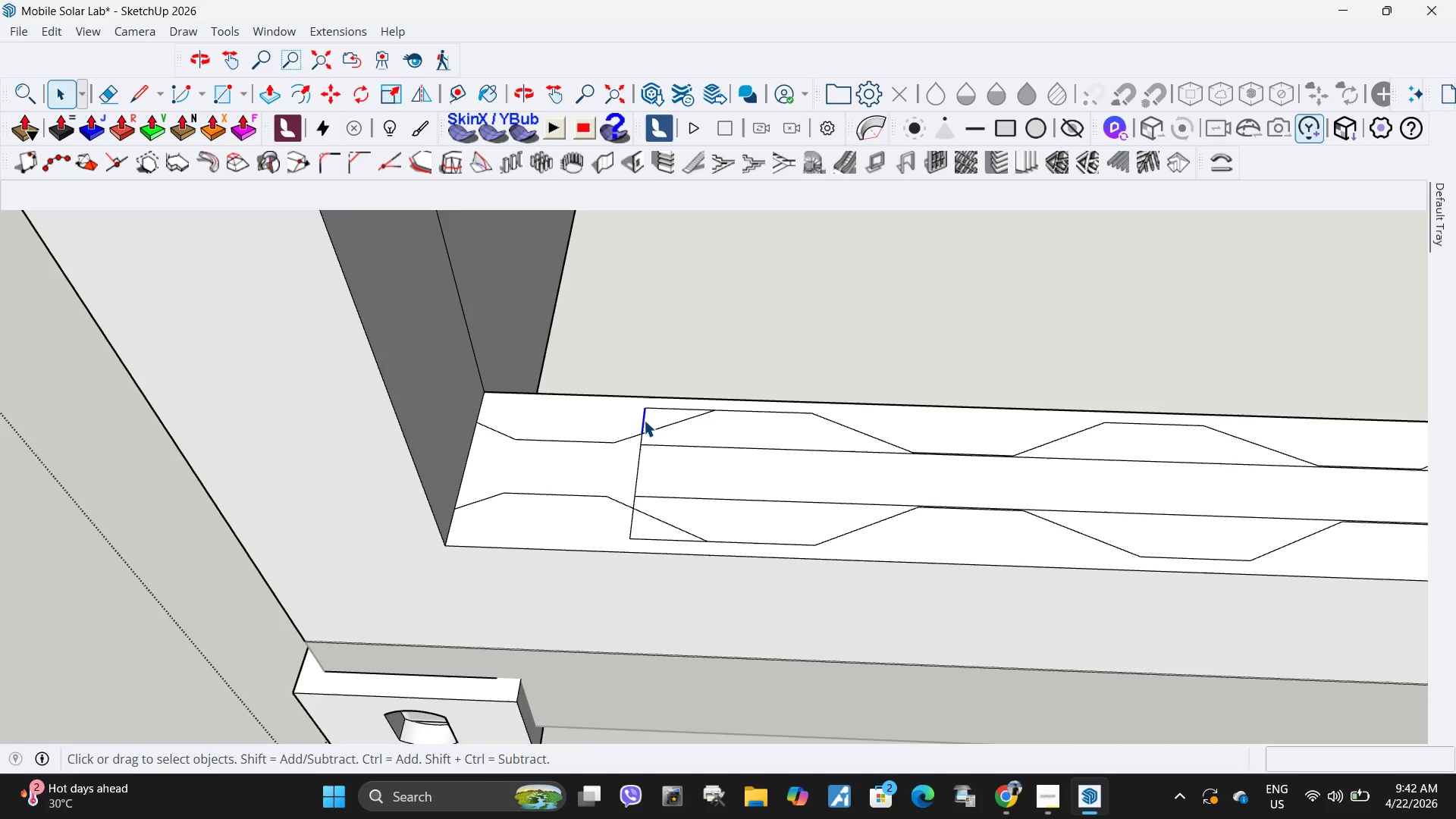 
key(Delete)
 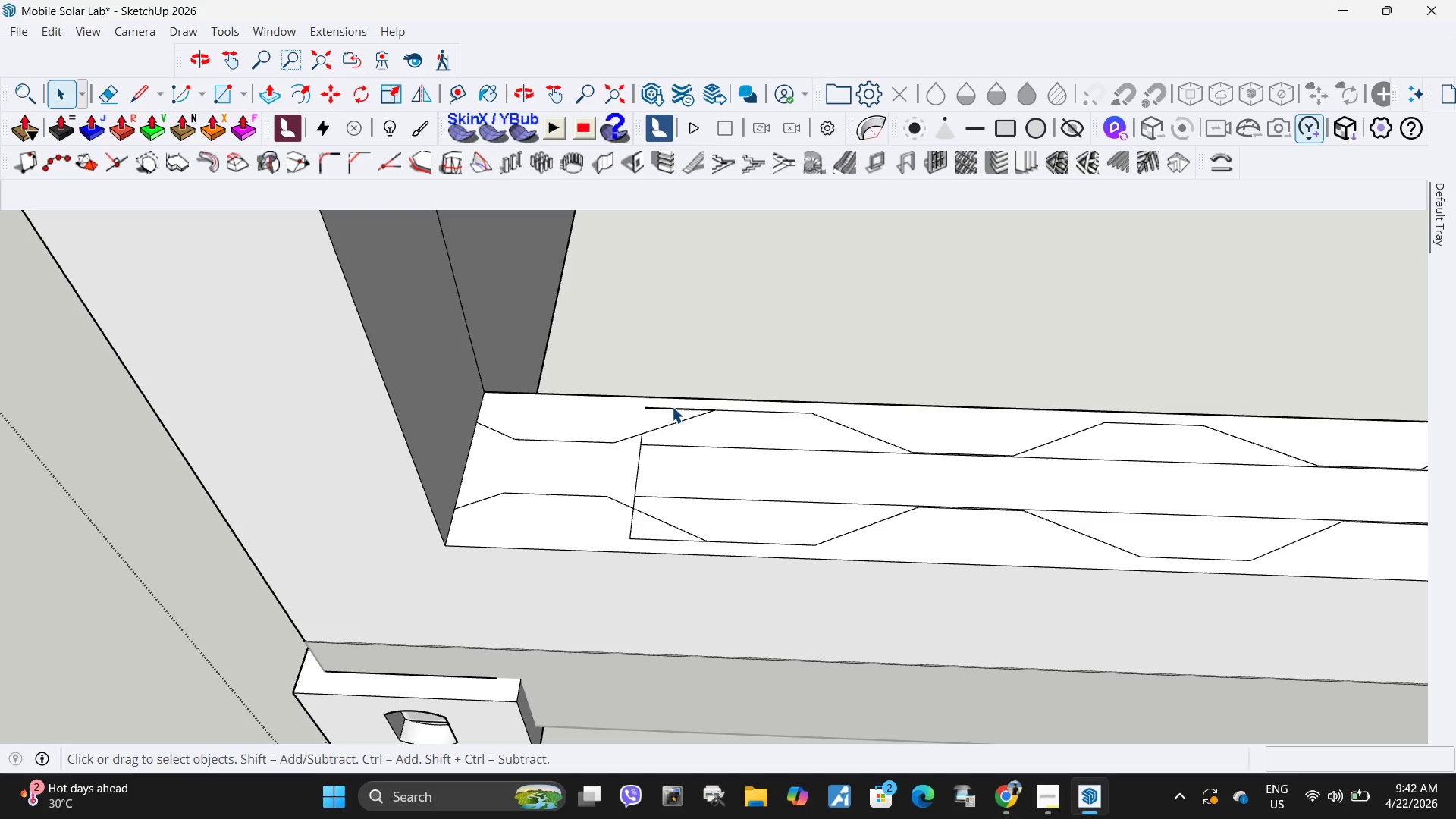 
left_click([673, 406])
 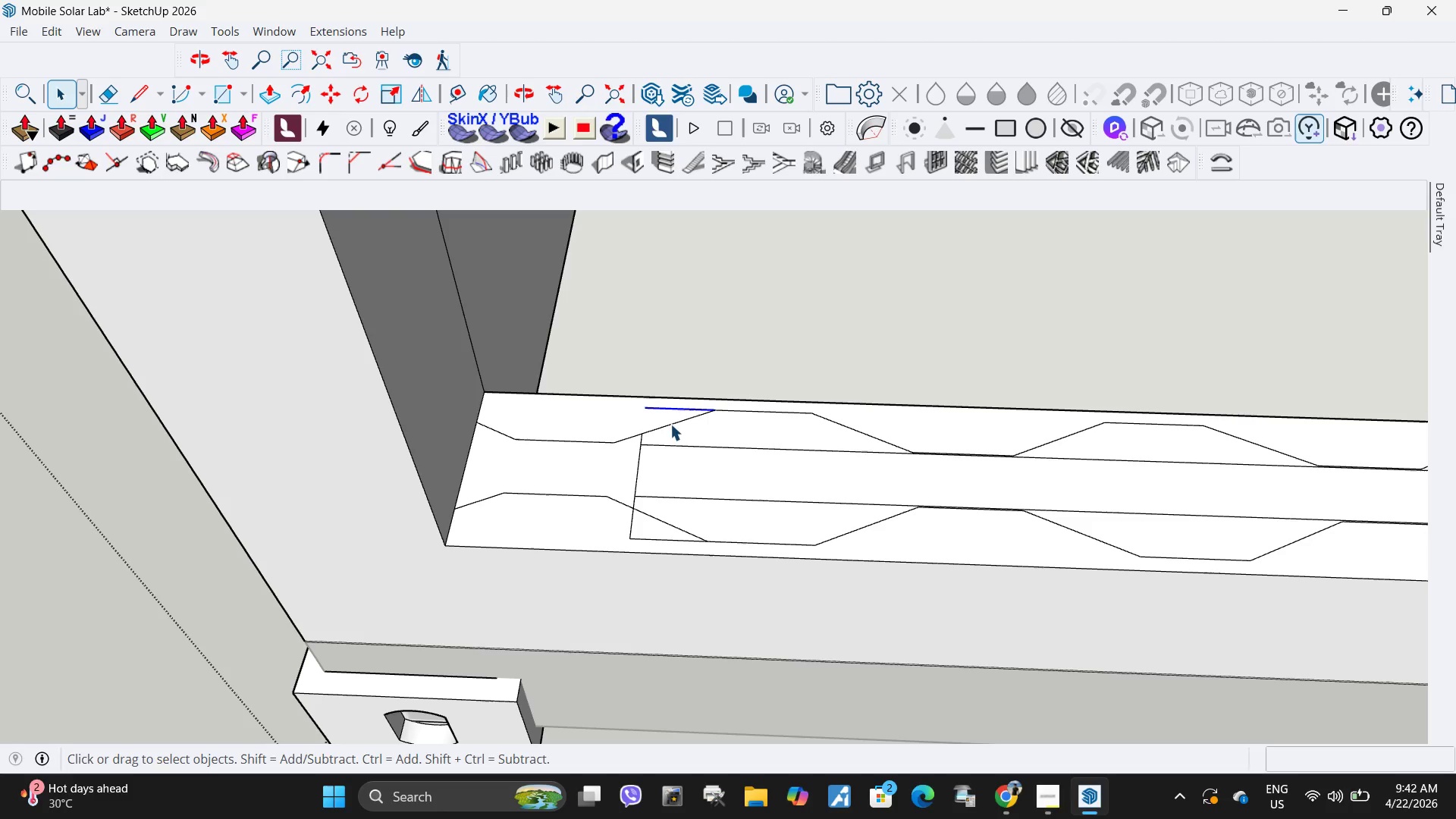 
key(Delete)
 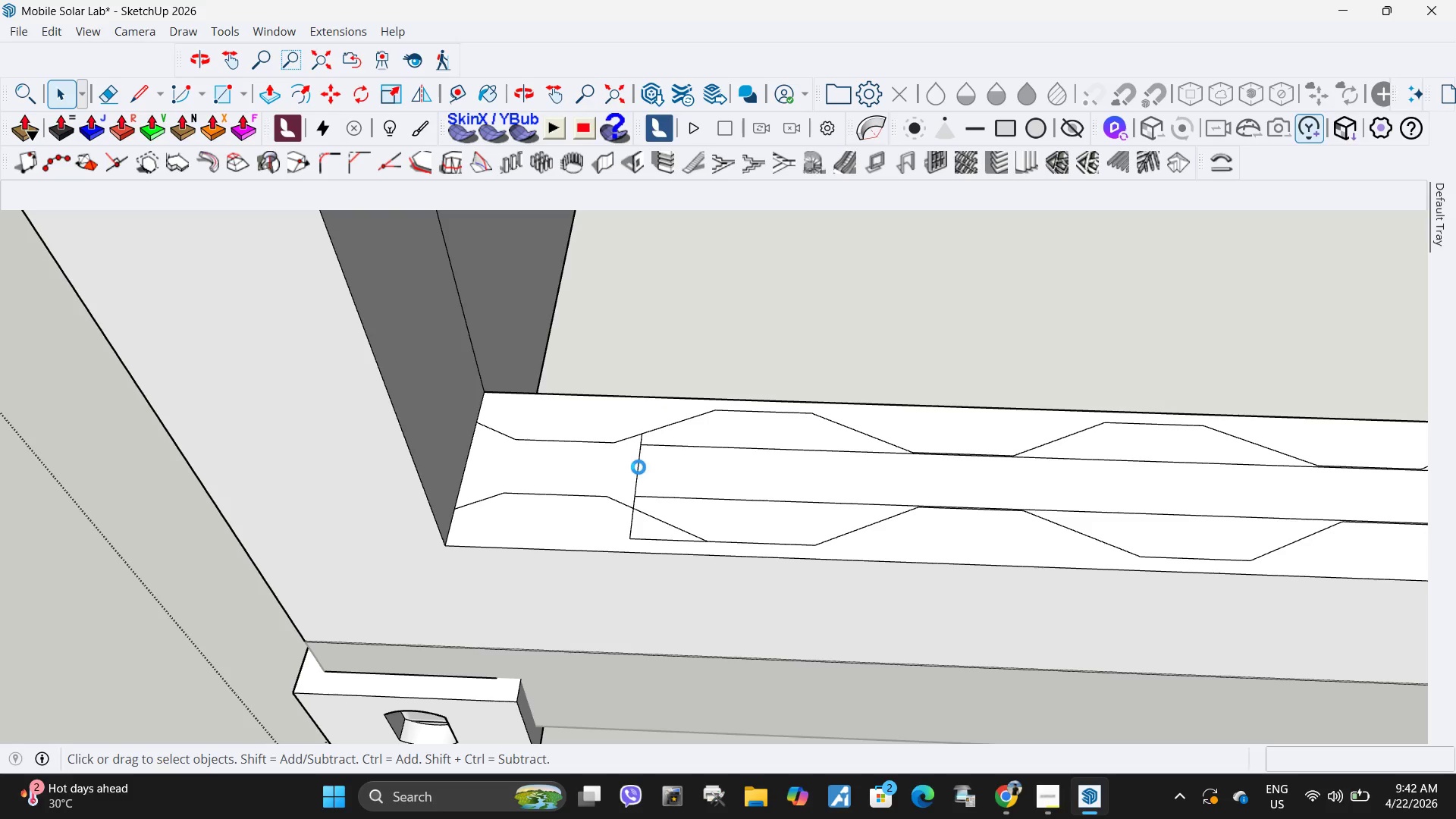 
left_click([639, 468])
 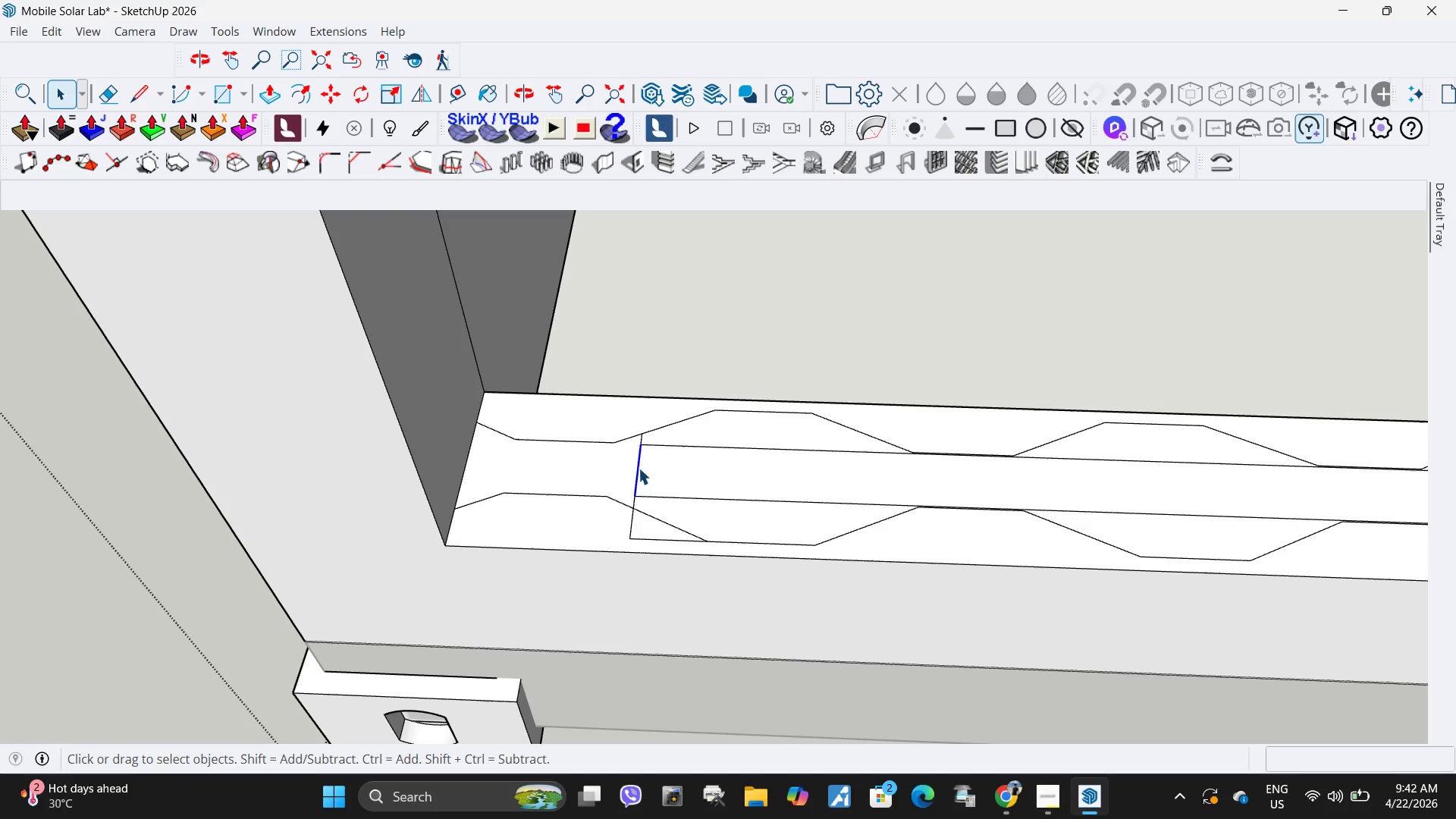 
key(Delete)
 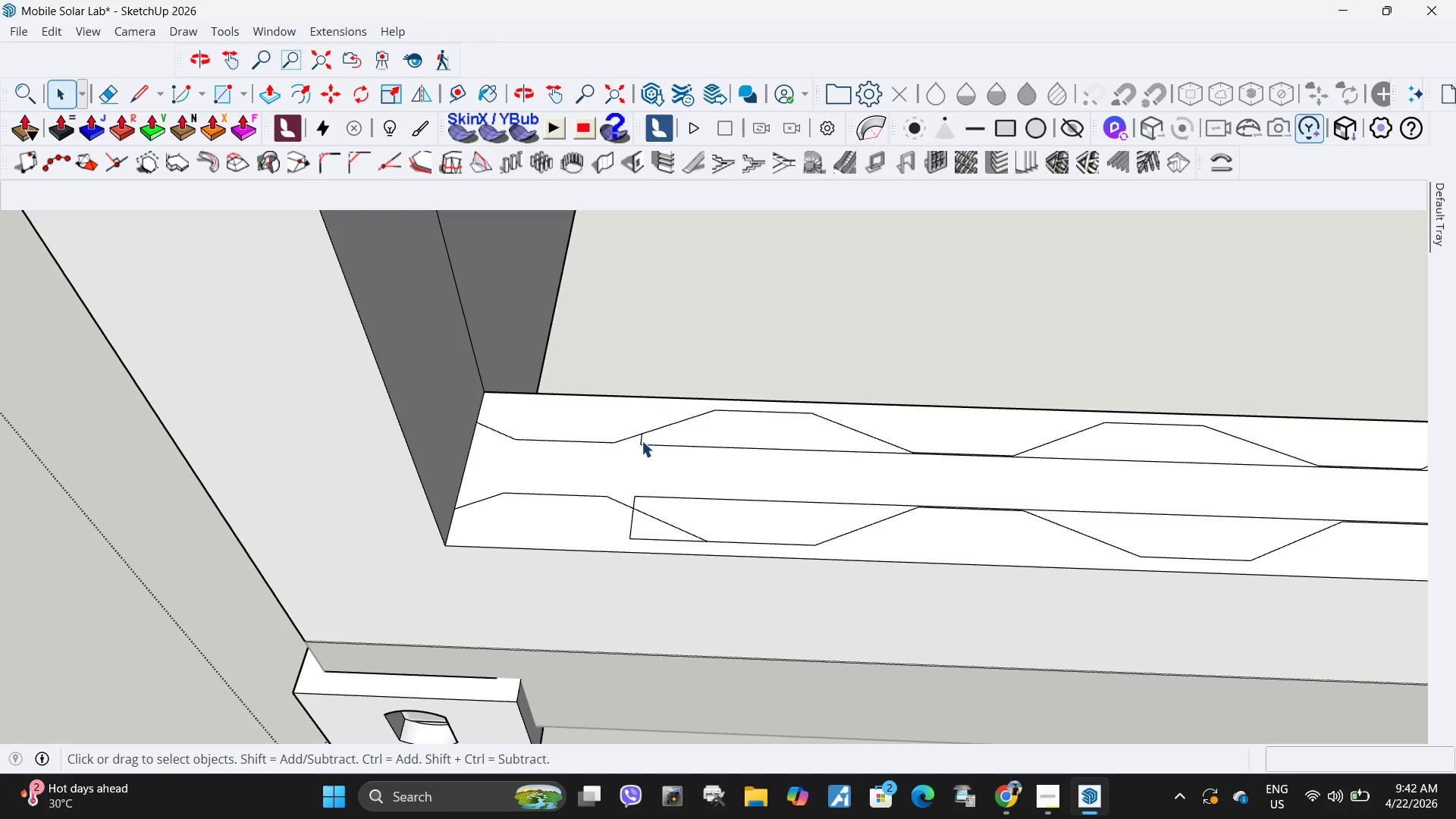 
left_click([642, 441])
 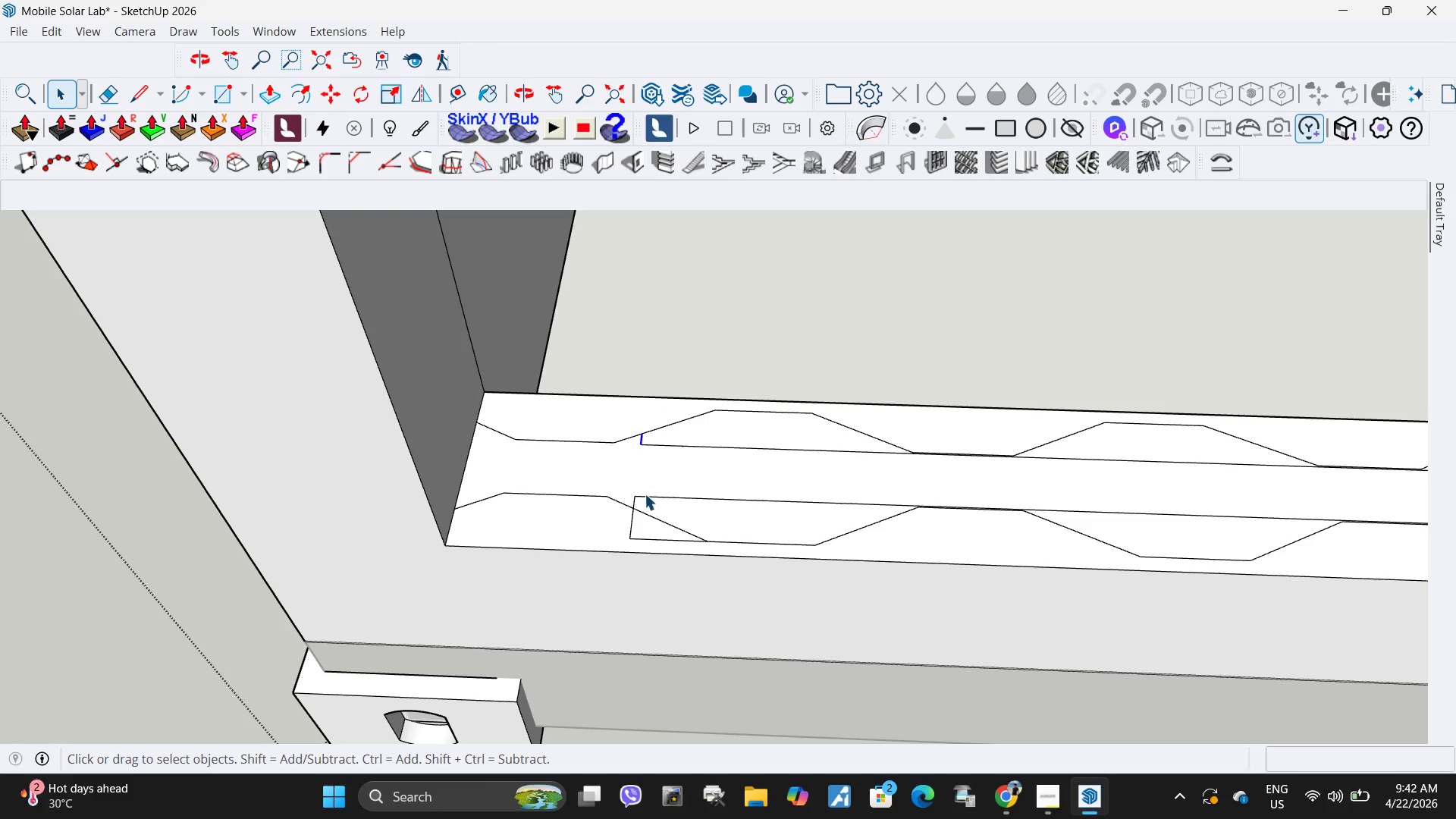 
key(Delete)
 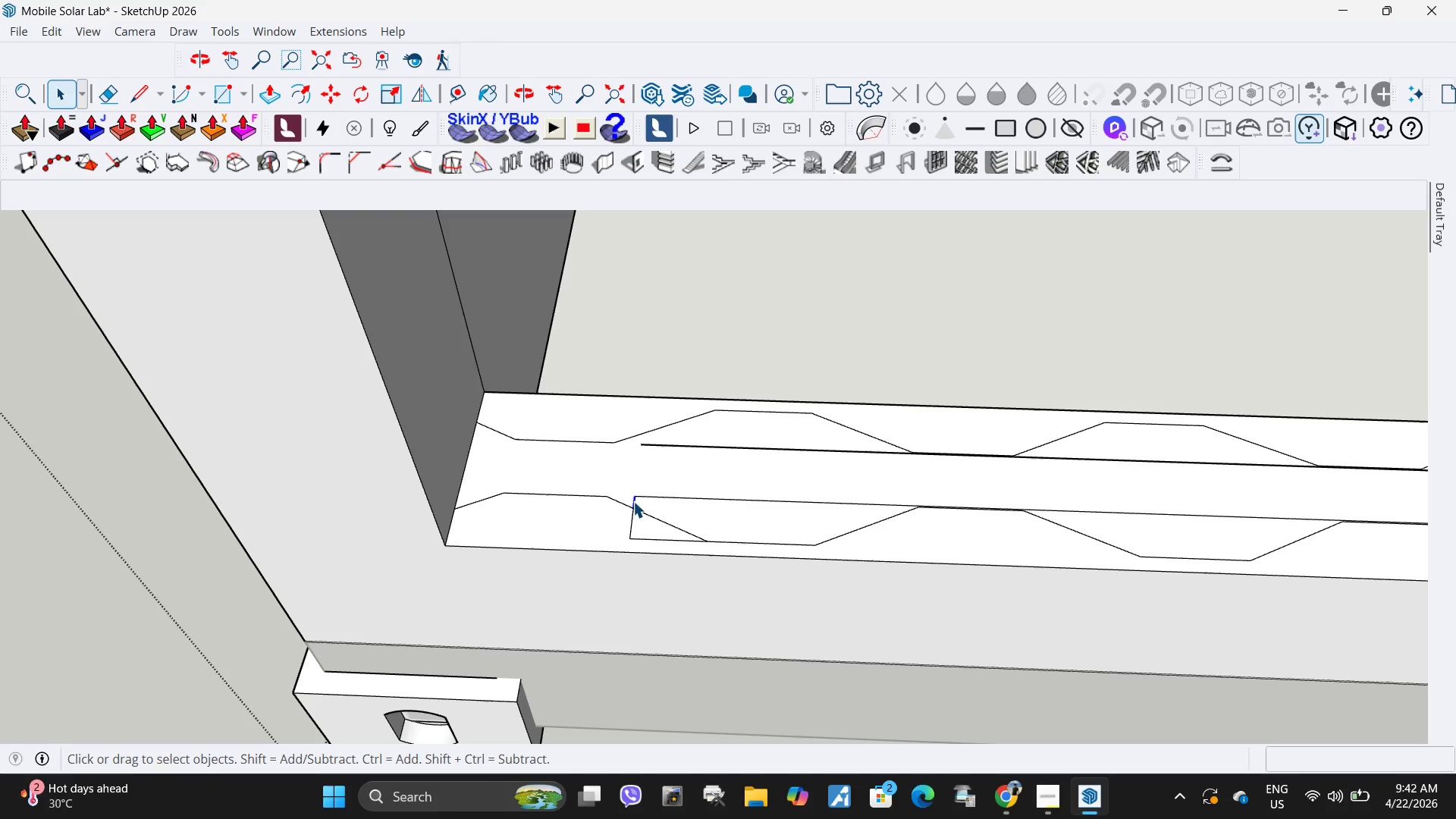 
key(Delete)
 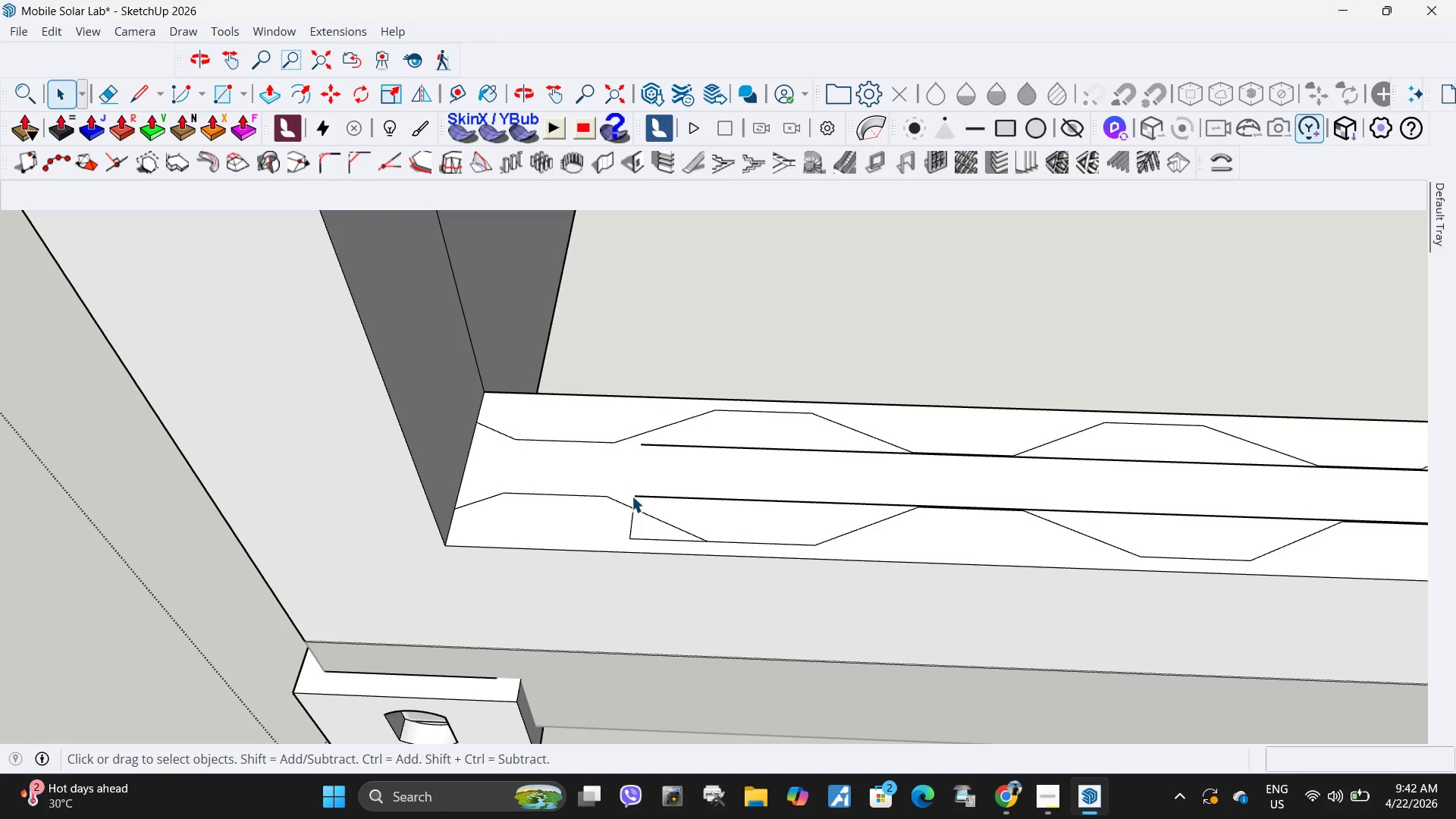 
key(L)
 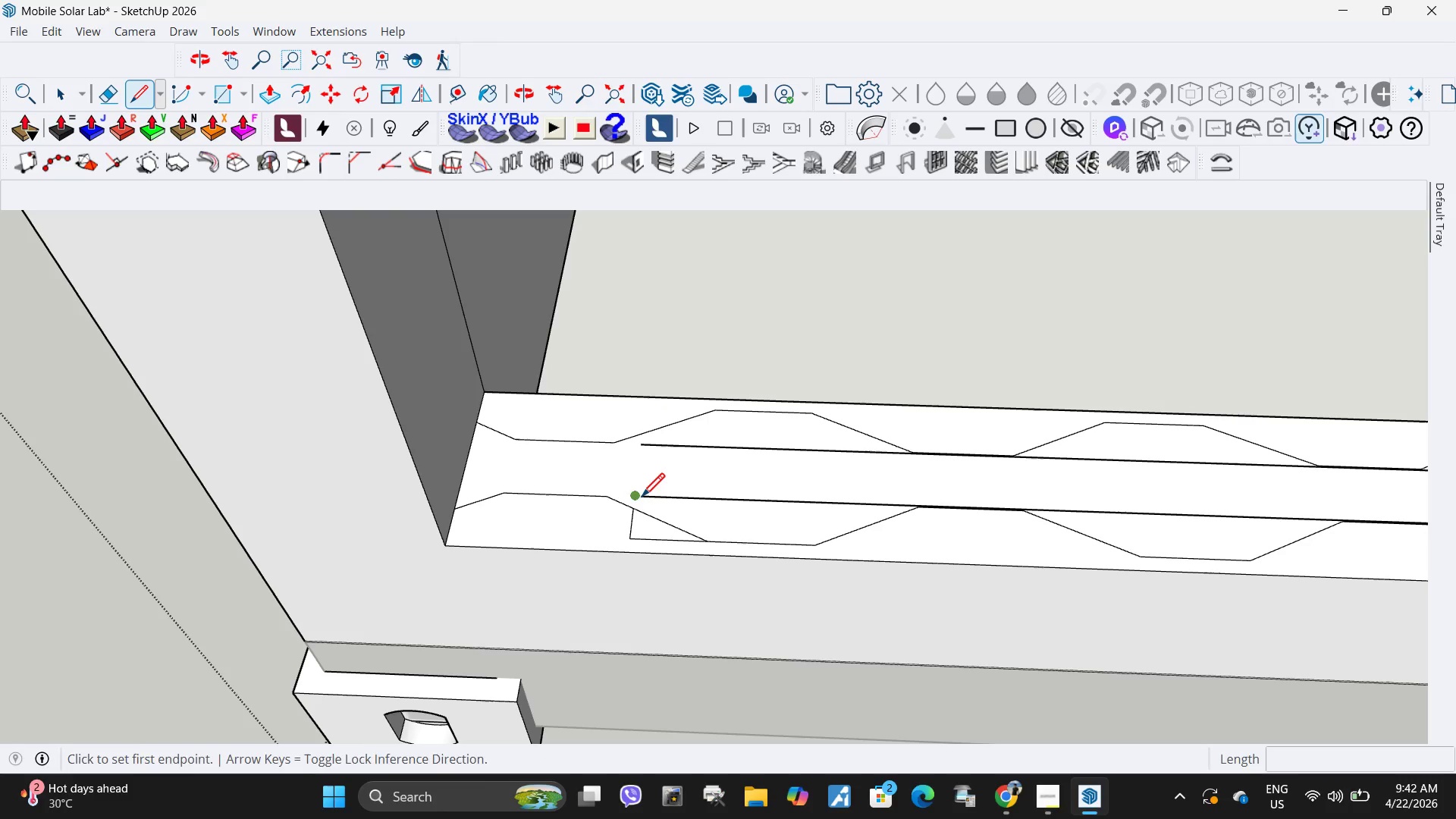 
left_click([642, 499])
 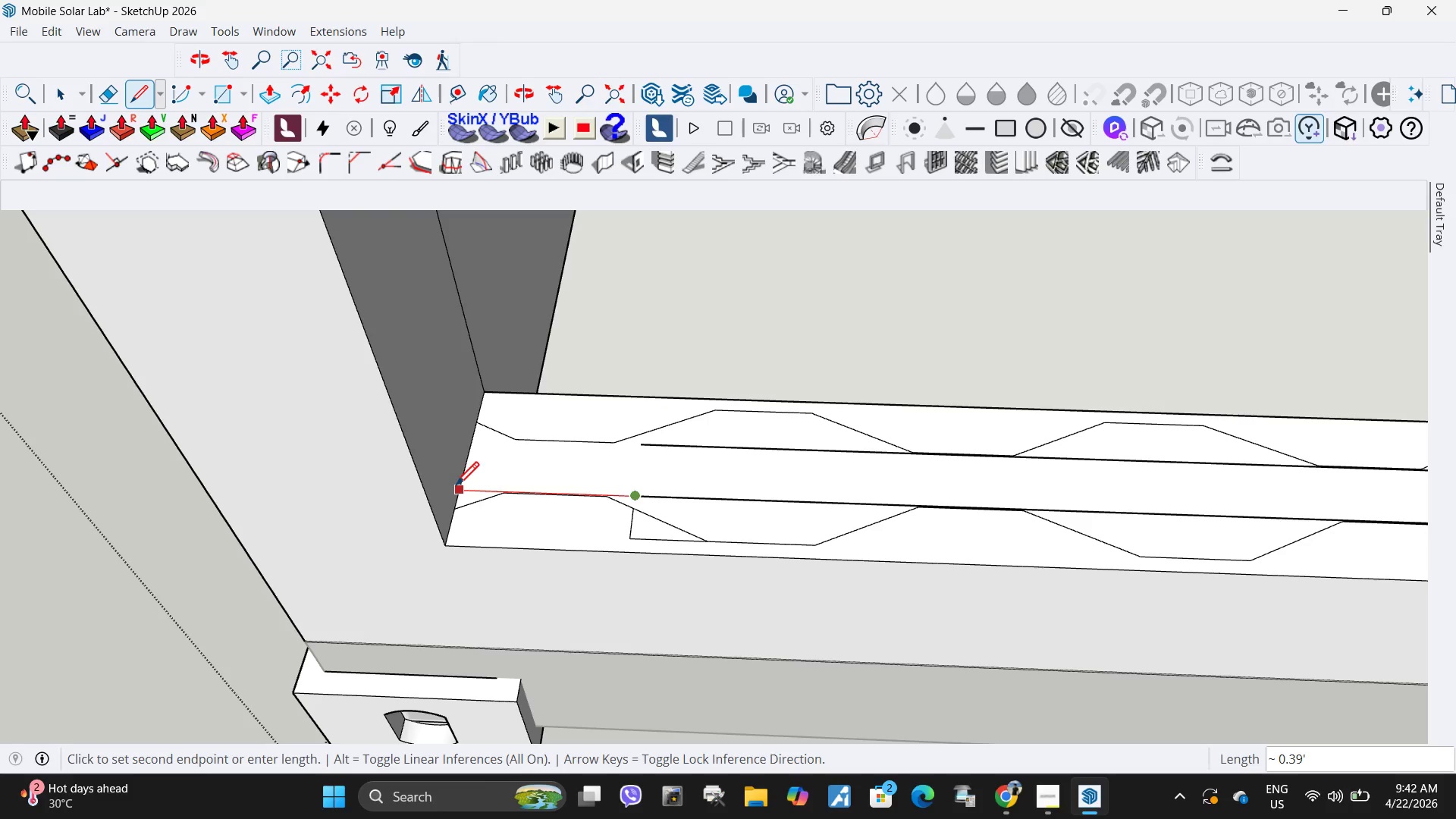 
left_click([456, 488])
 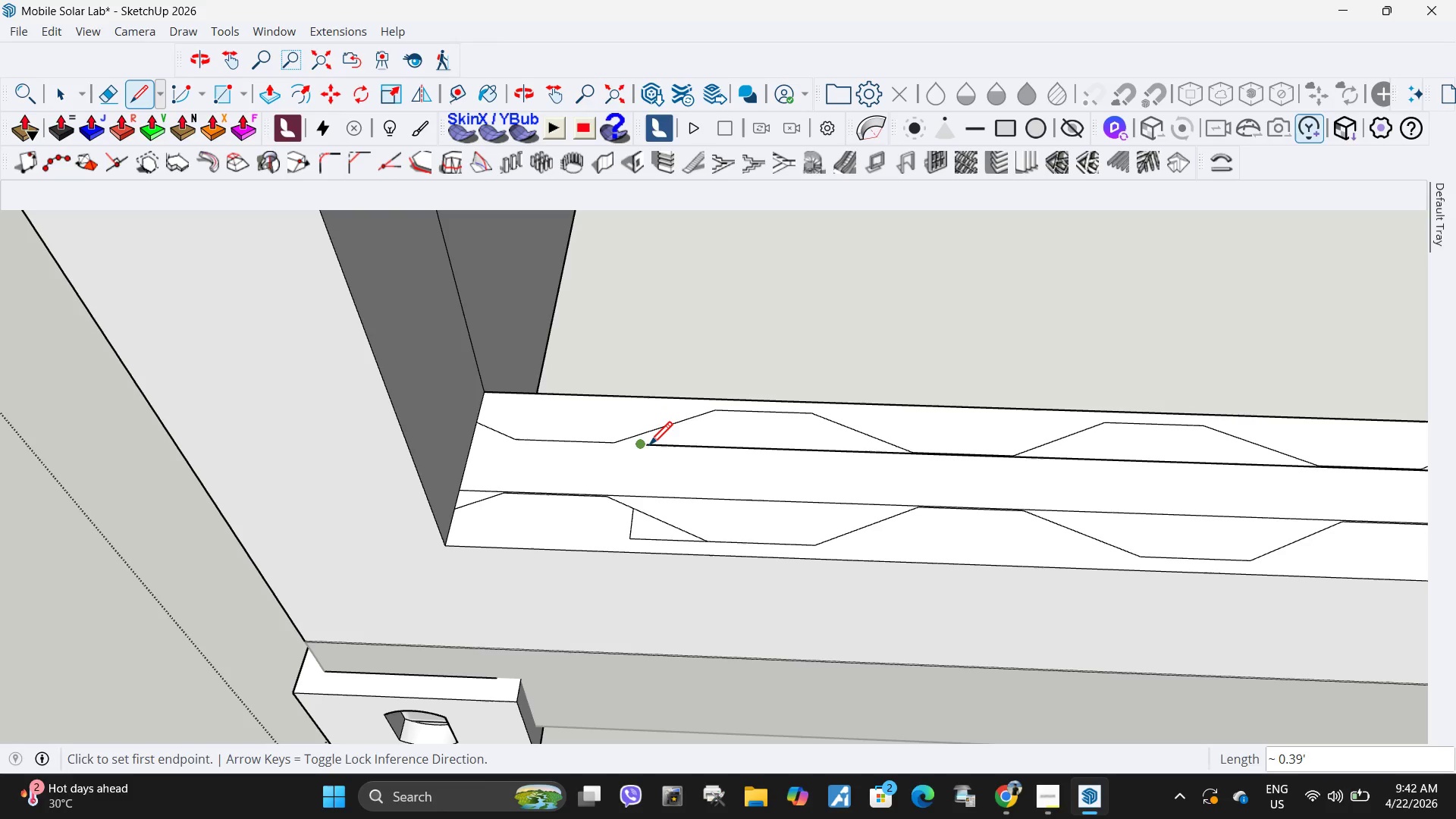 
left_click([648, 447])
 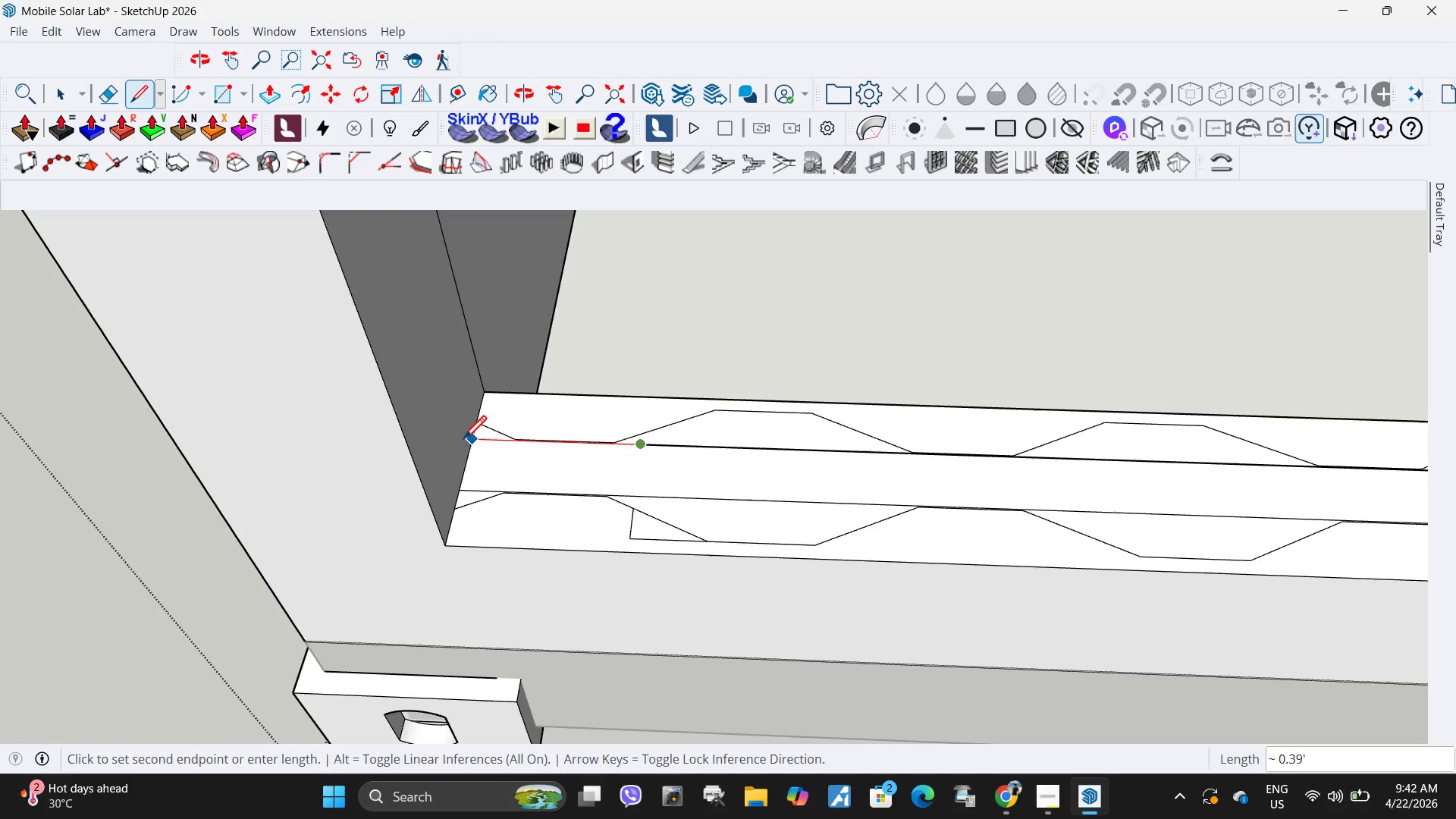 
left_click([466, 441])
 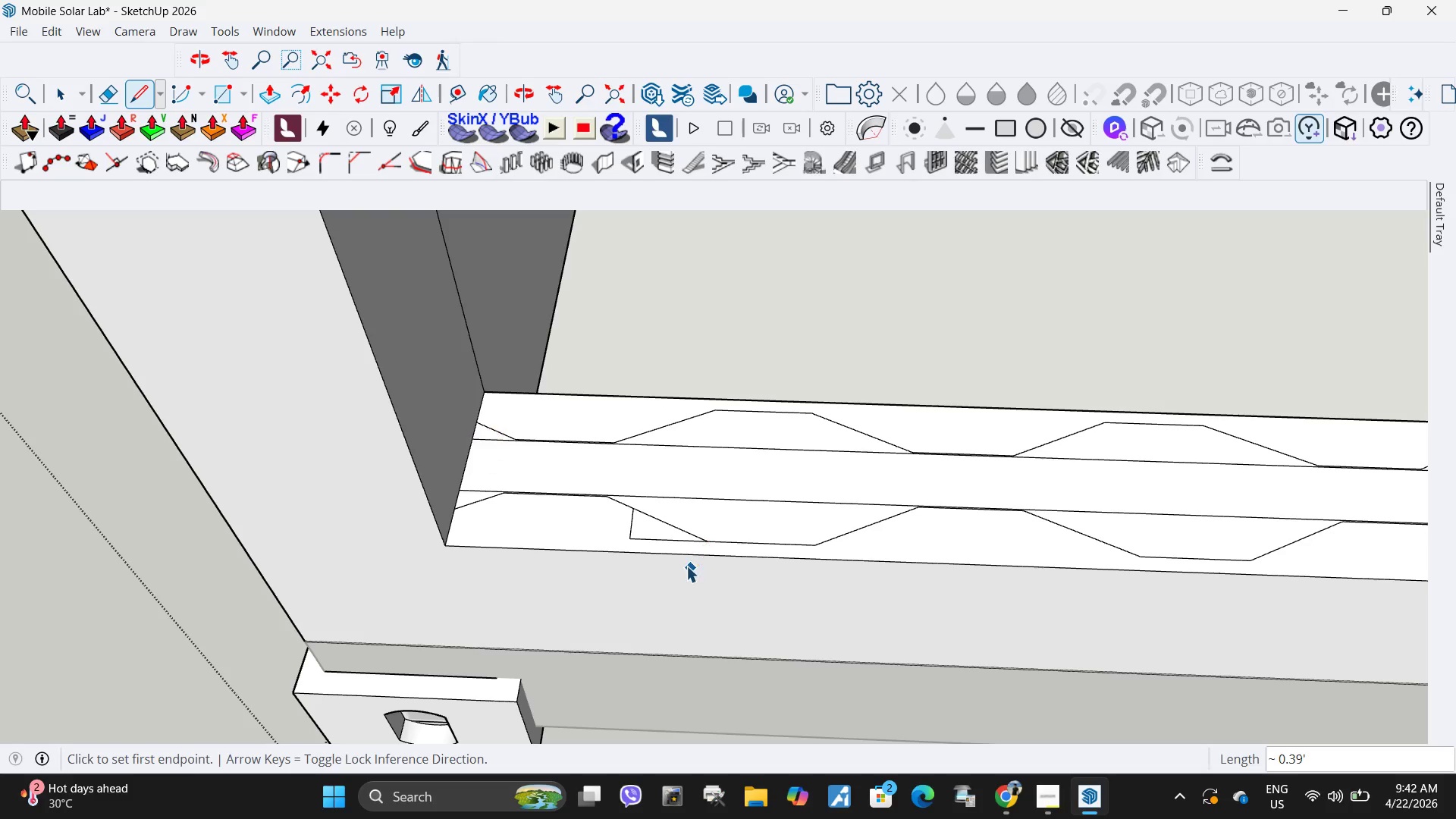 
key(Space)
 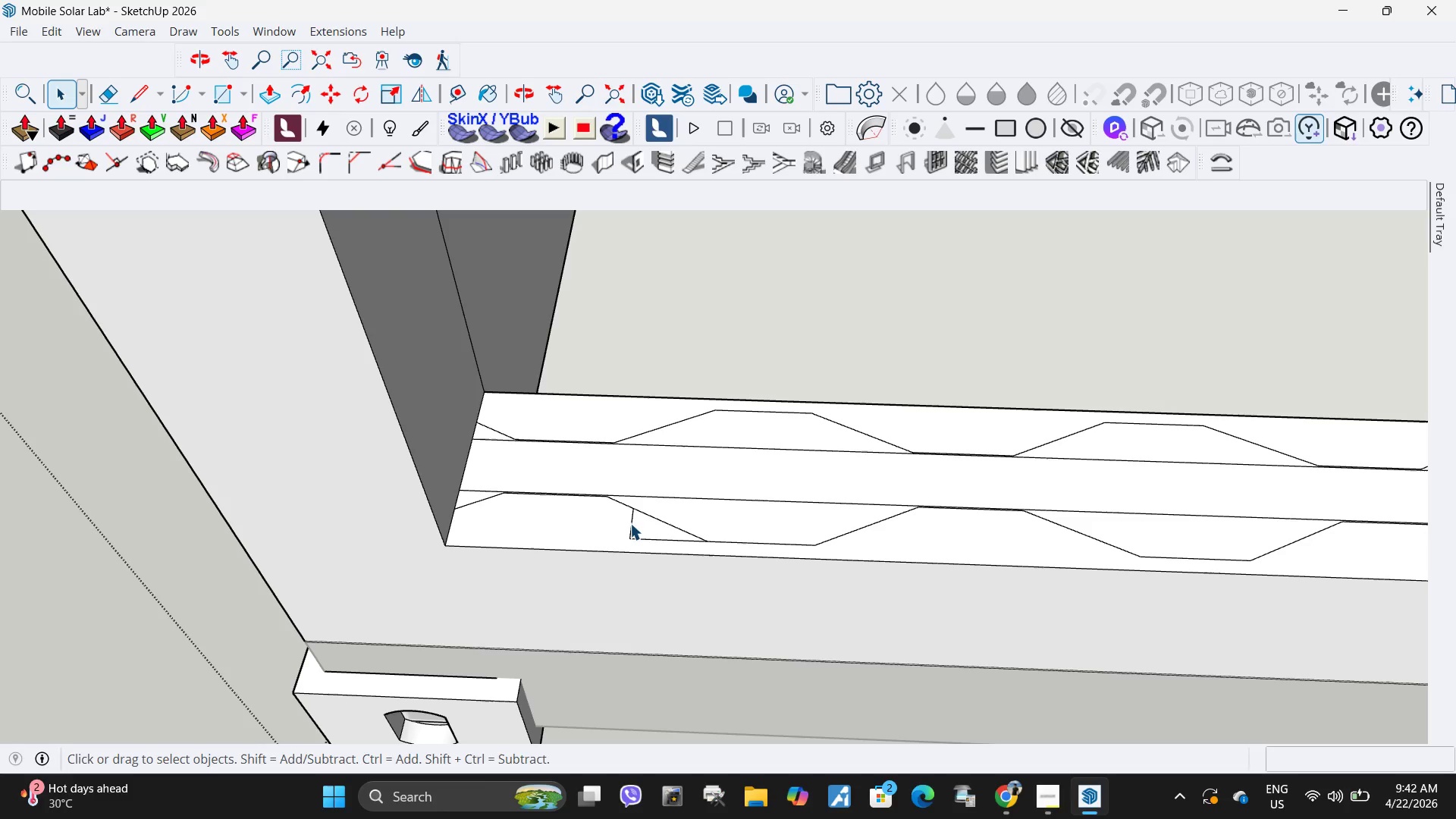 
left_click([630, 523])
 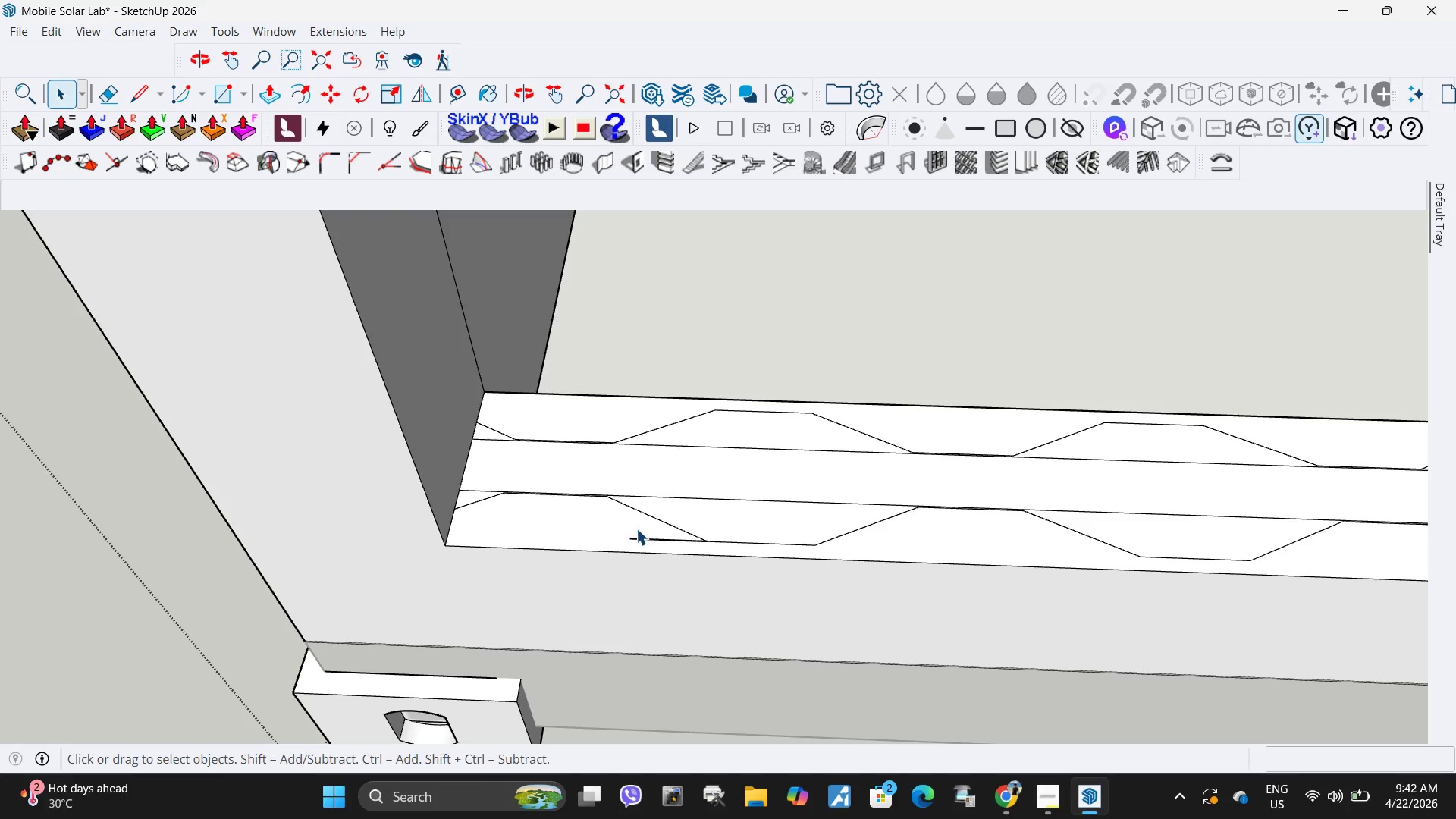 
key(Delete)
 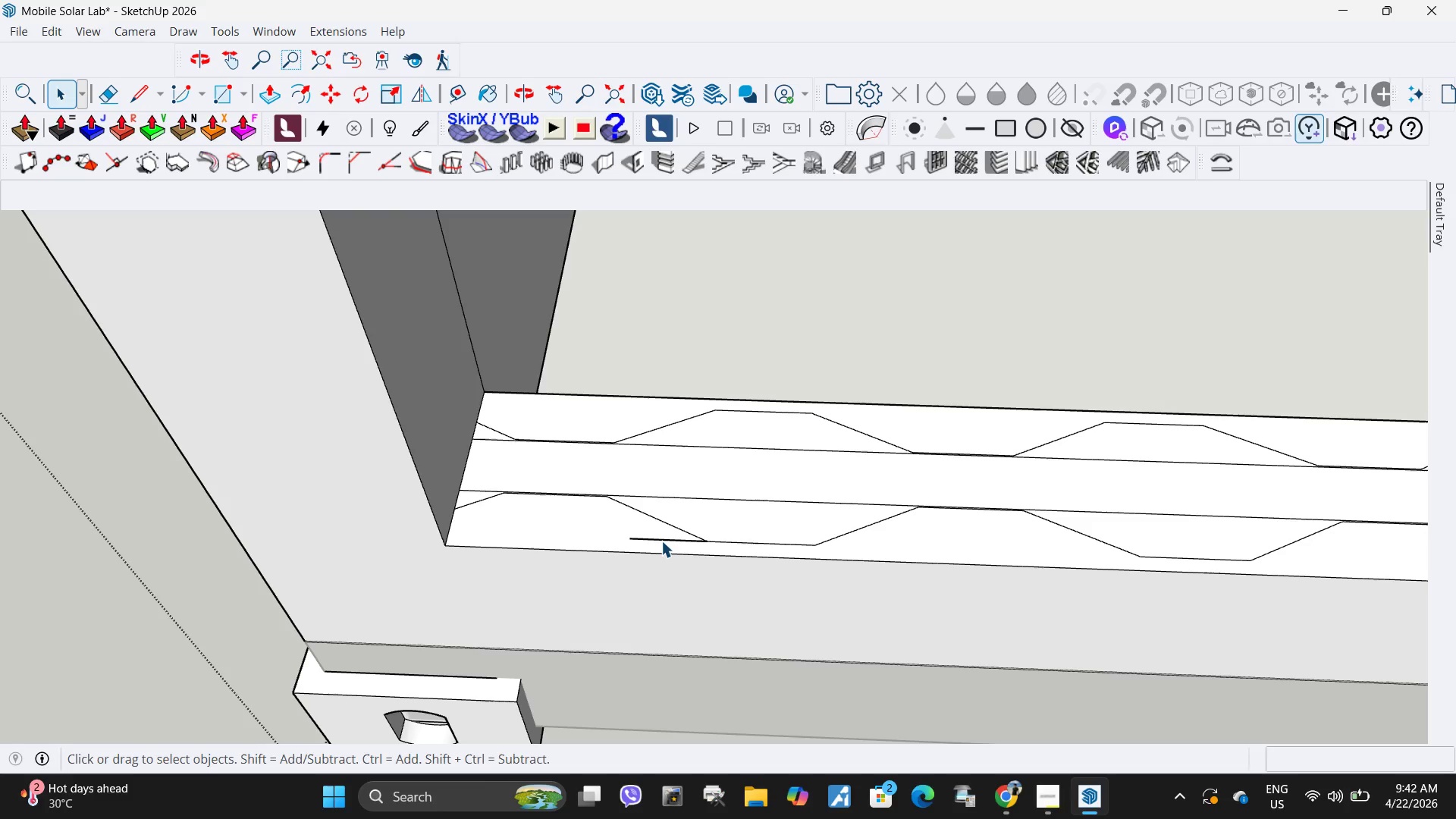 
left_click([661, 541])
 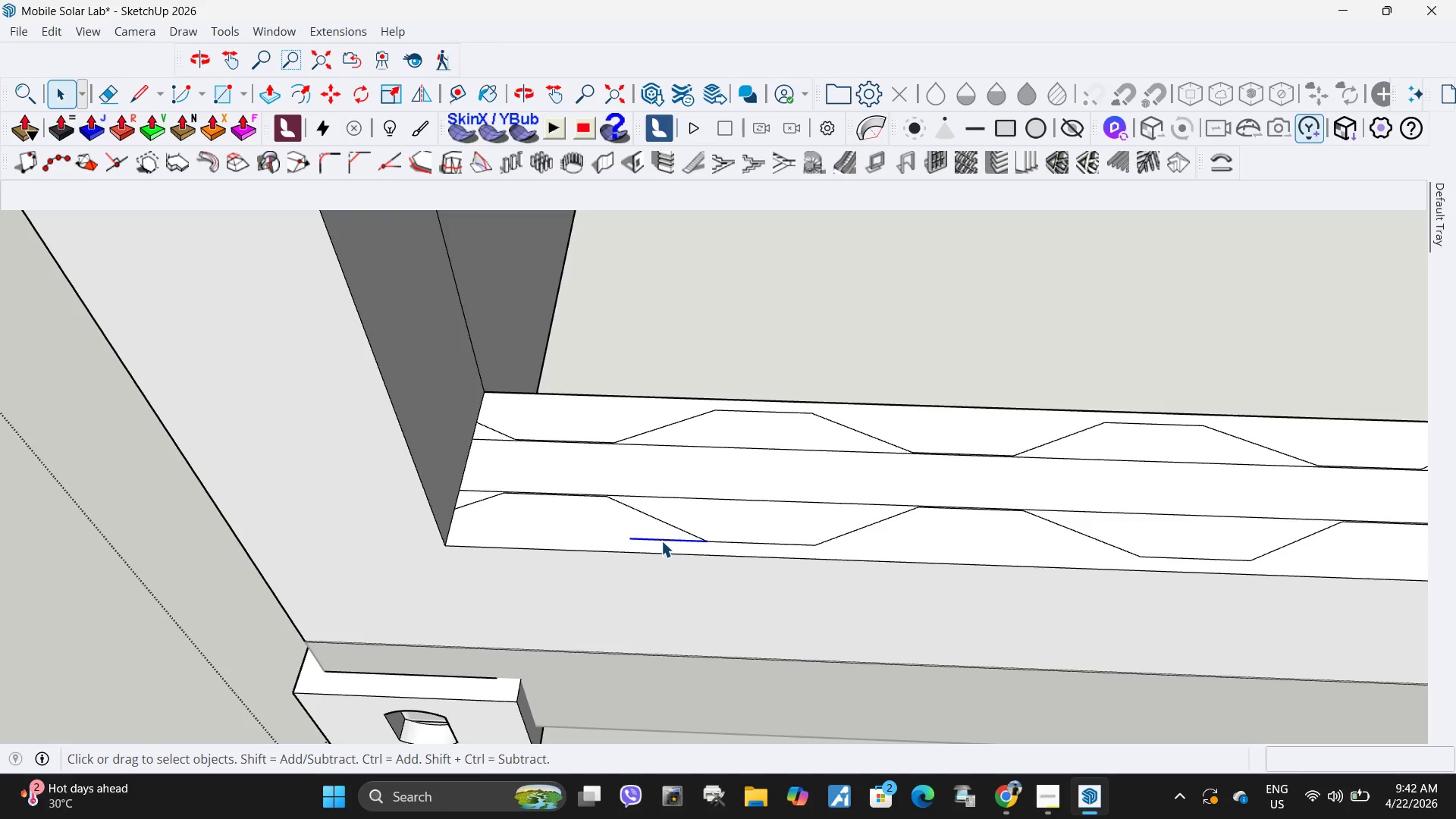 
key(Delete)
 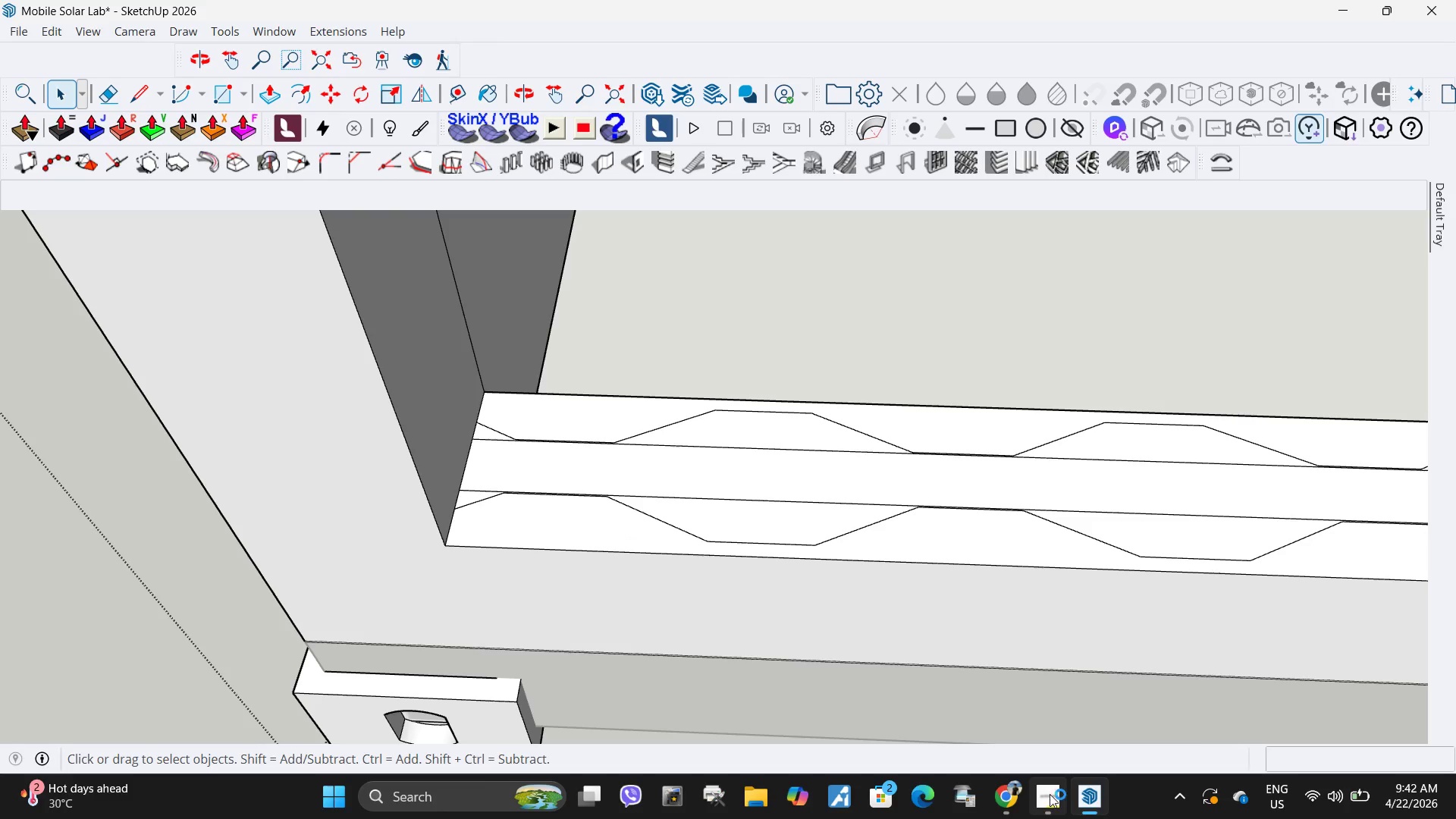 
left_click([1050, 794])